 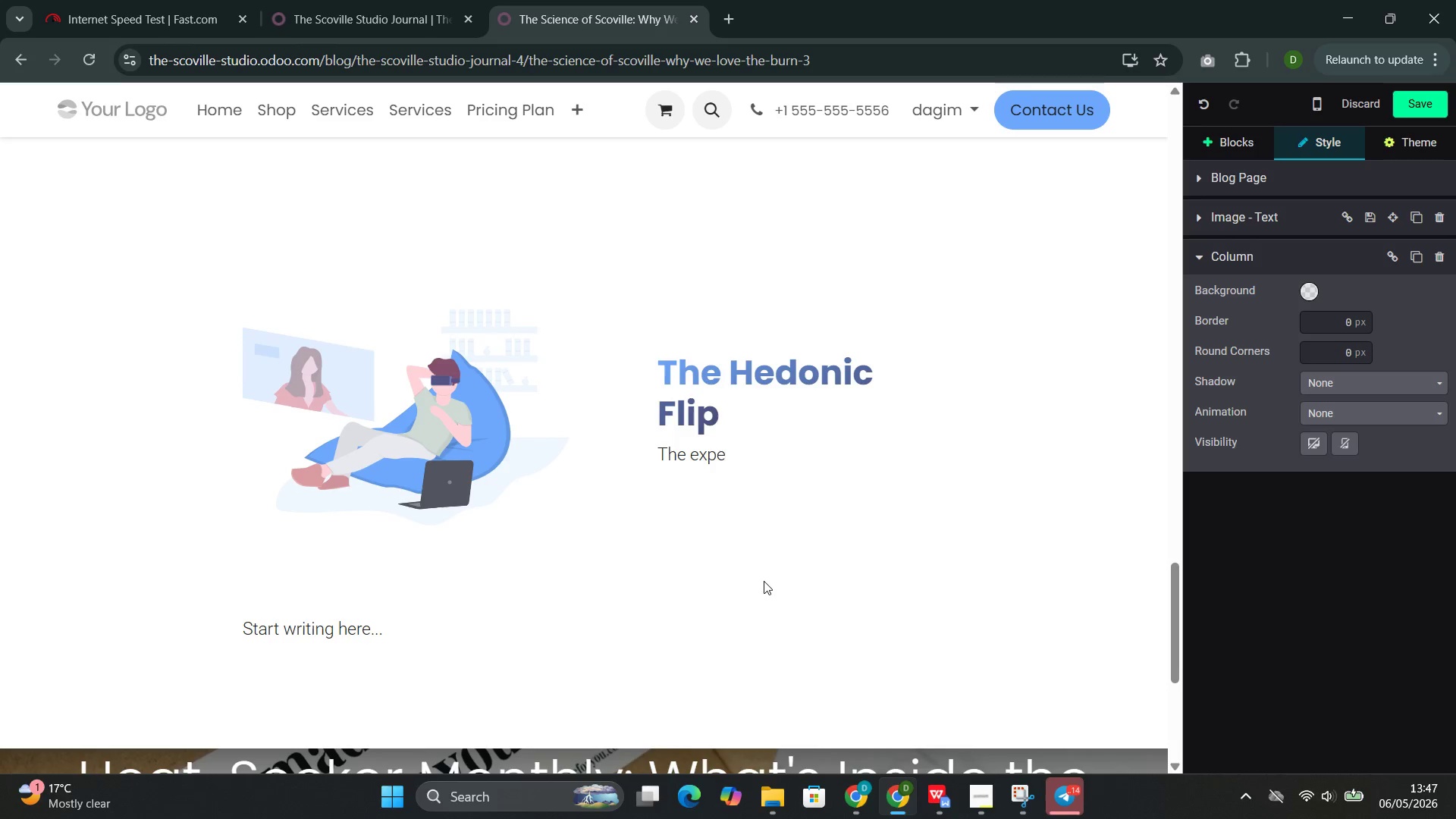 
type(rience of eating chi)
 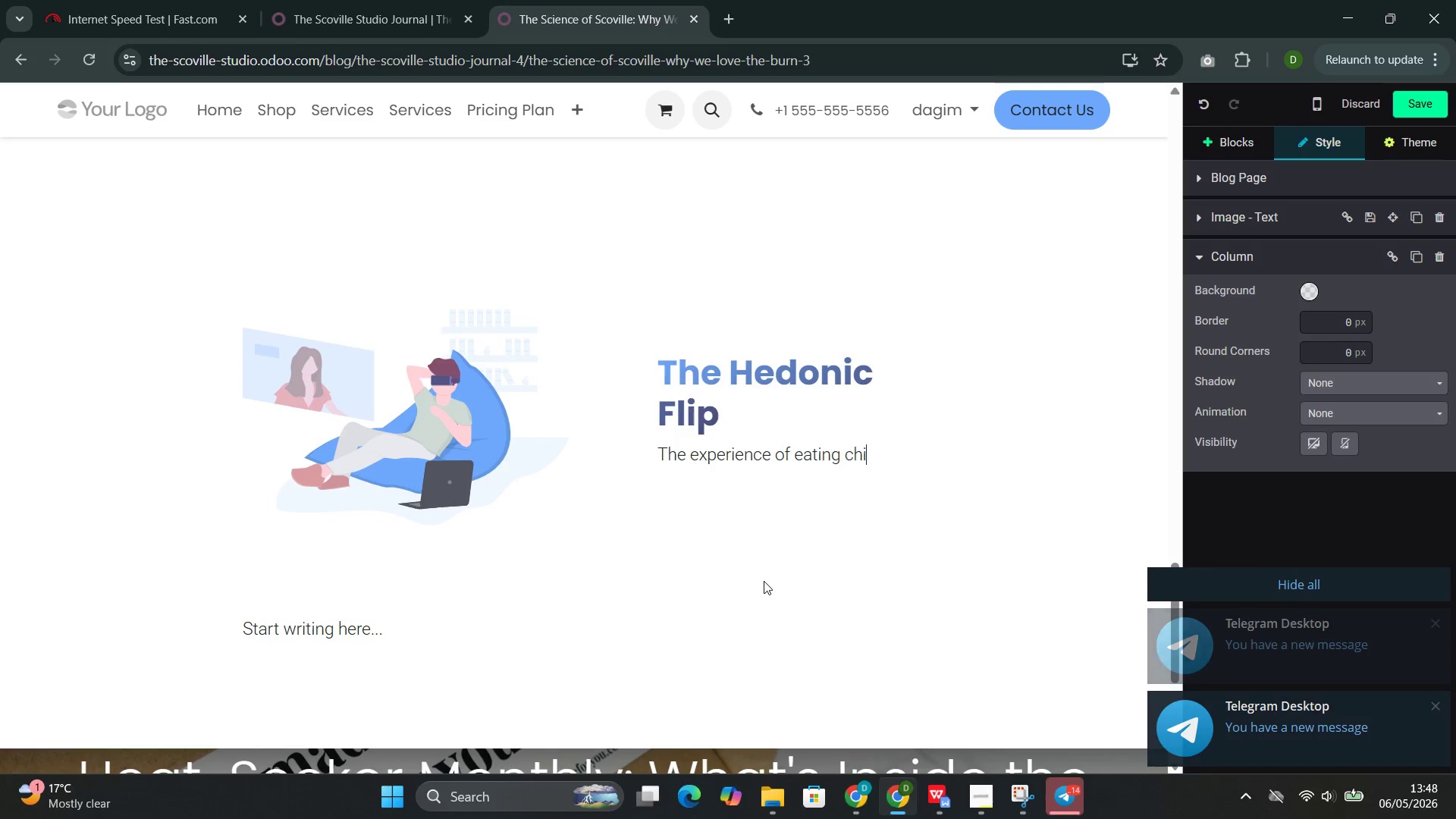 
type(li hr)
key(Backspace)
type(eat involves )
 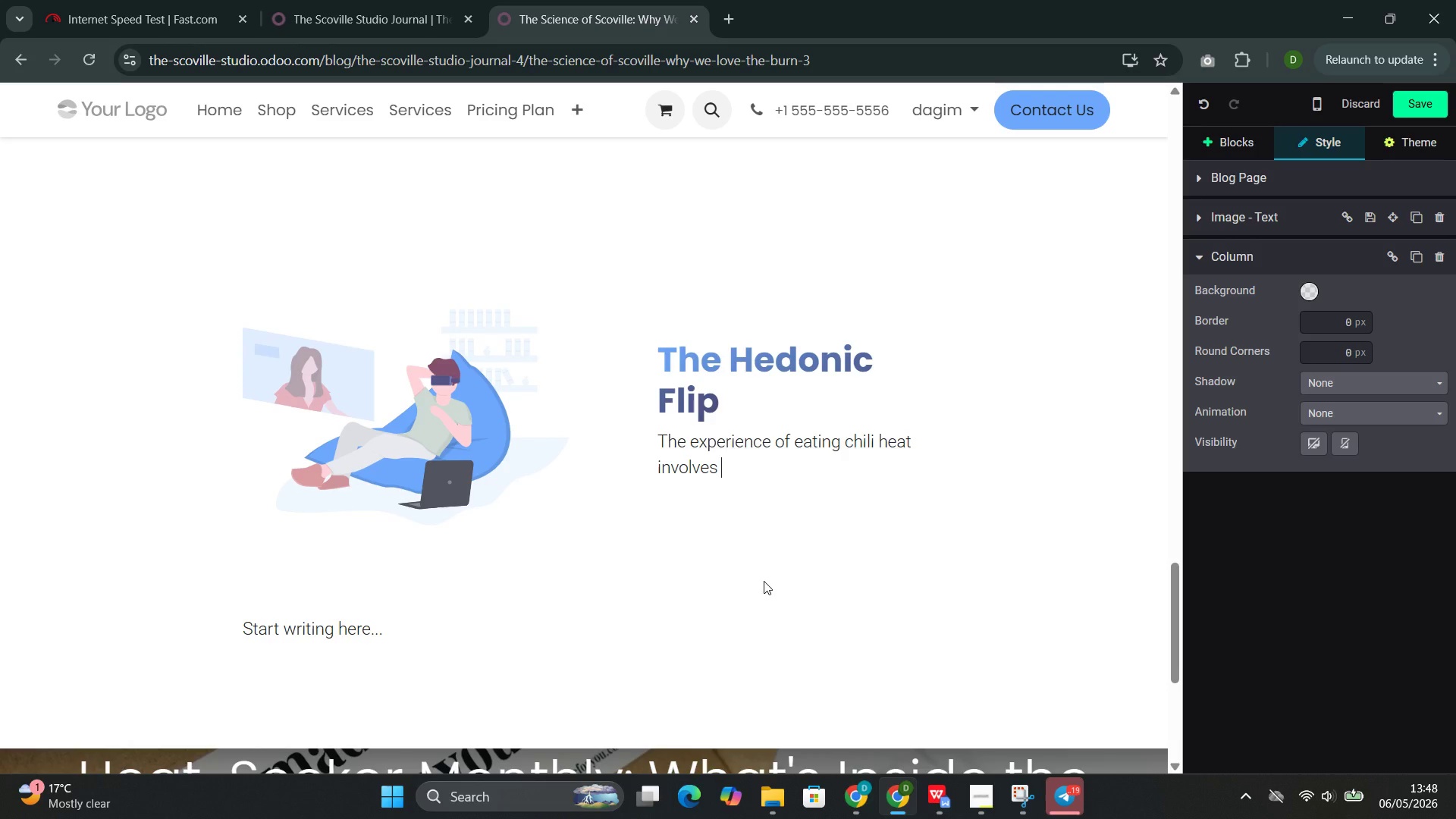 
type( wah)
key(Backspace)
key(Backspace)
type(a)
key(Backspace)
type(hat reseachers call a "")
 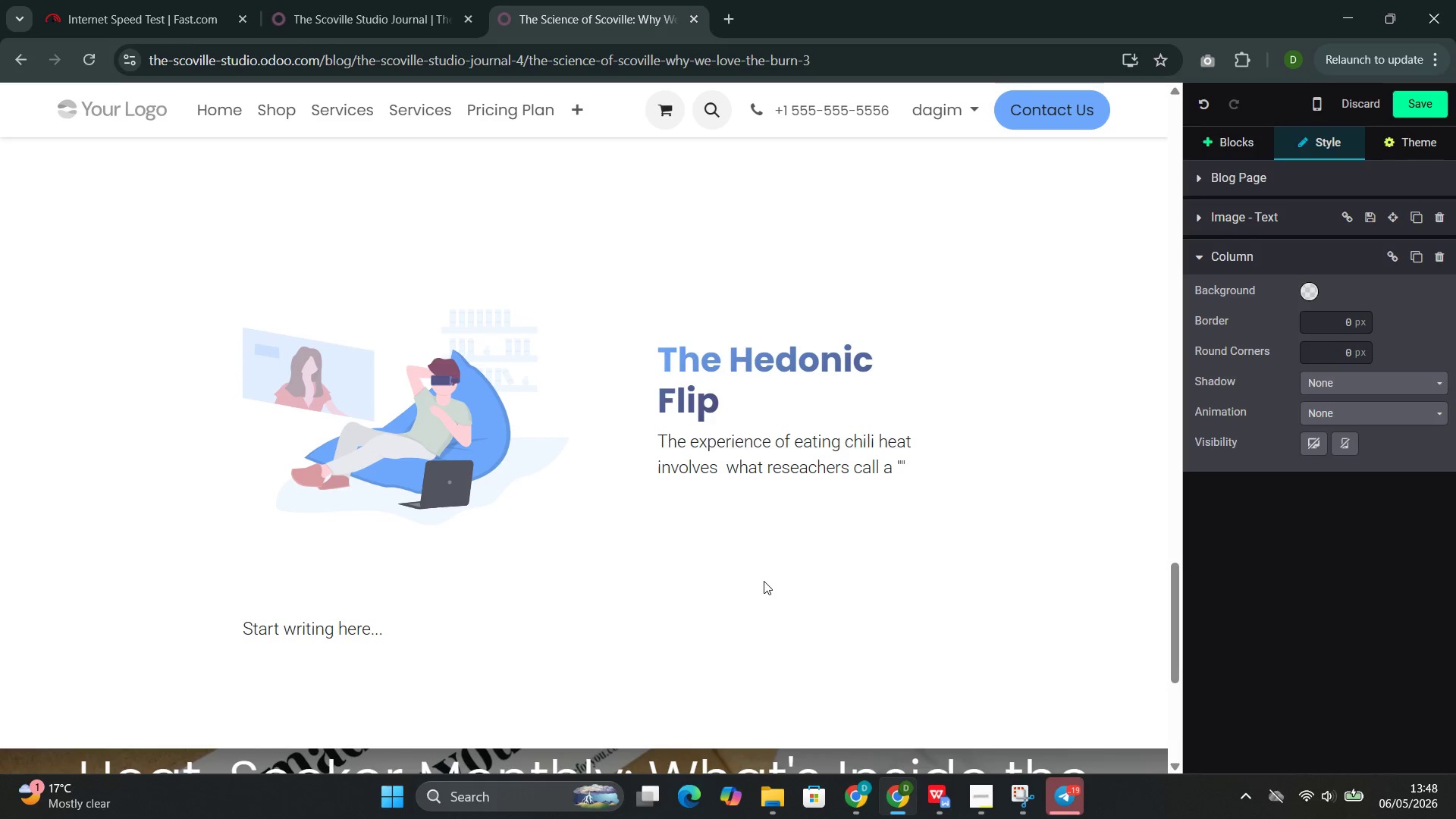 
key(ArrowLeft)
 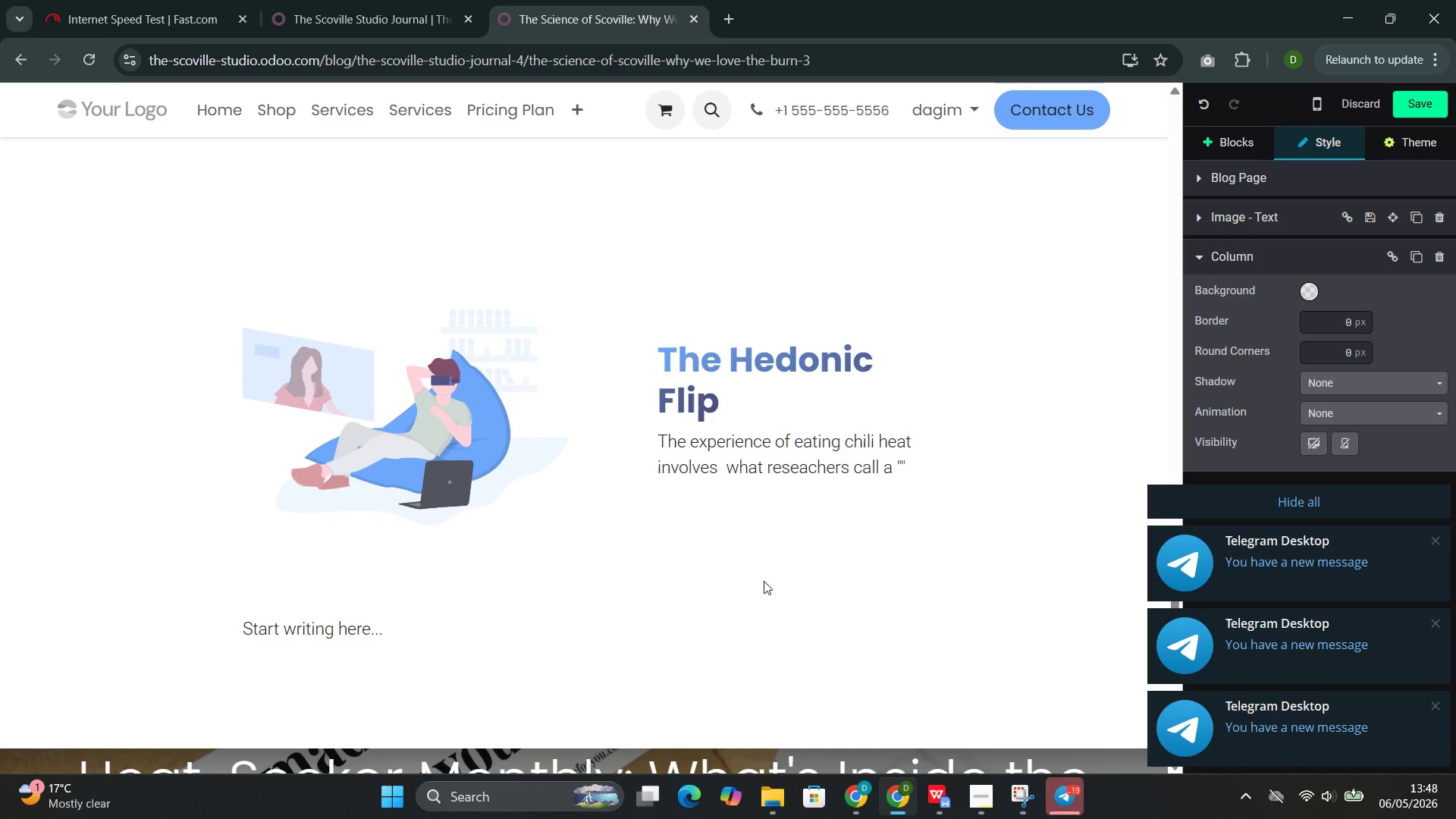 
type(hedonic flip)
 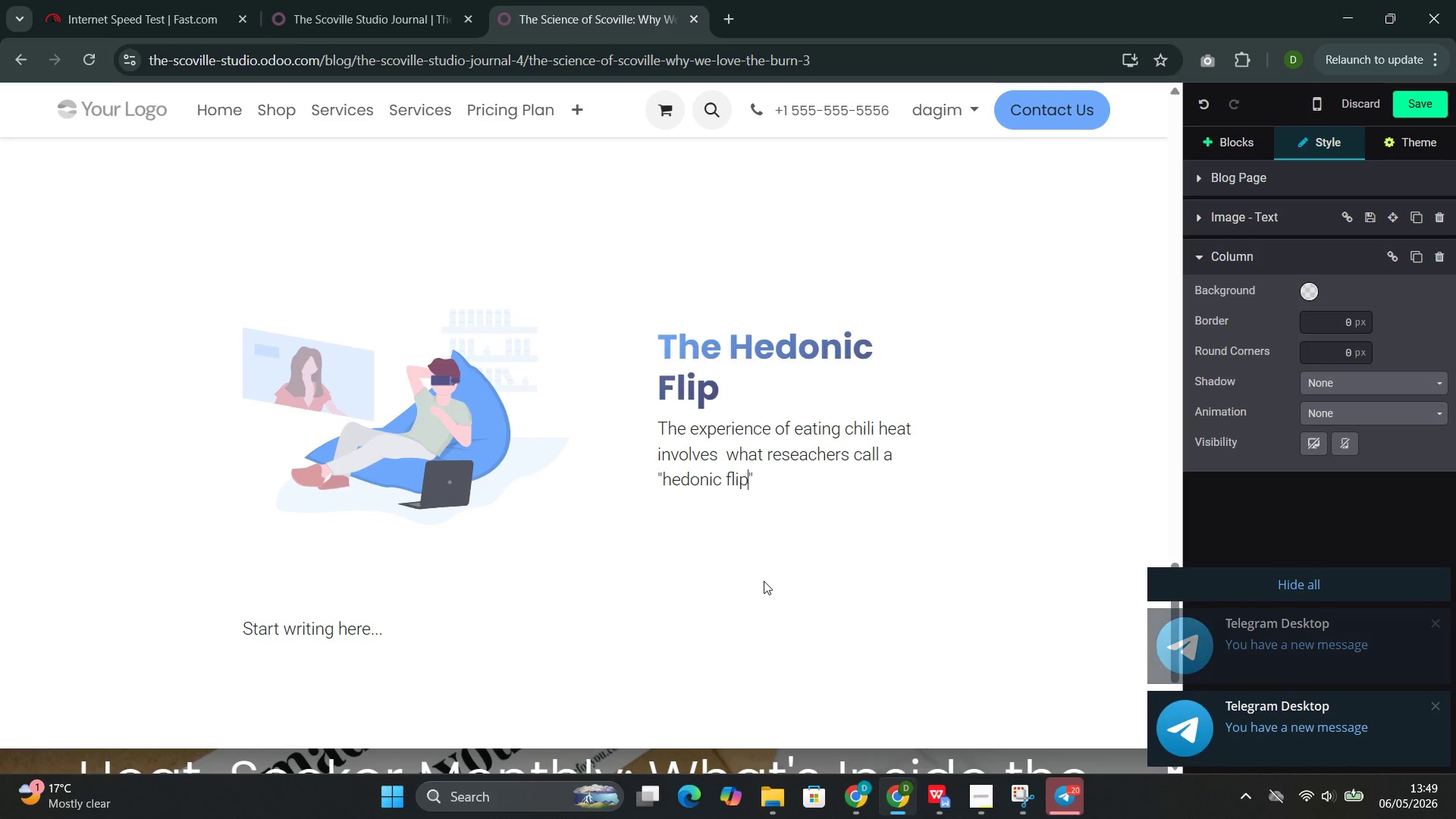 
wait(7.48)
 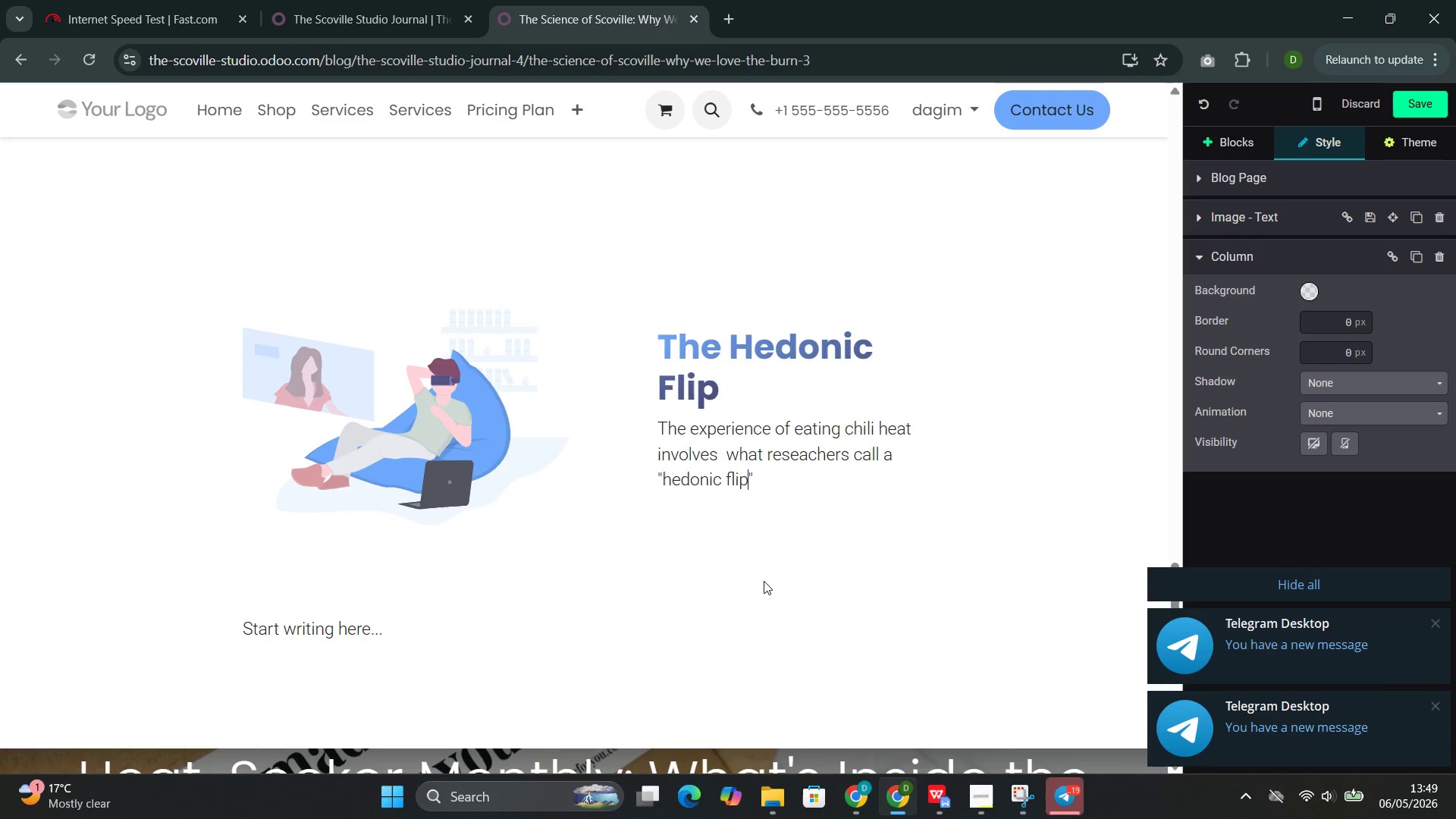 
key(ArrowRight)
 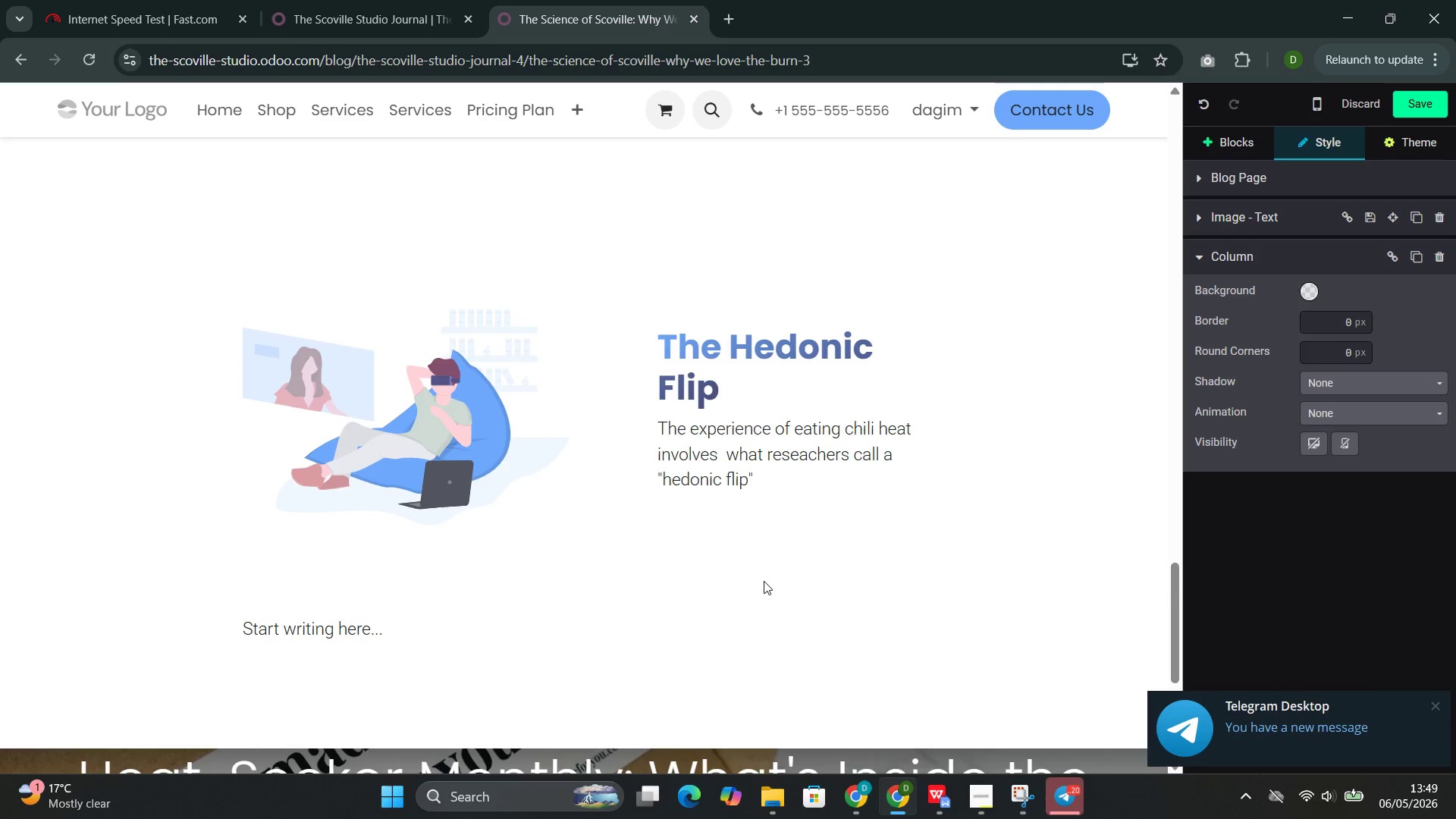 
type(--the )
 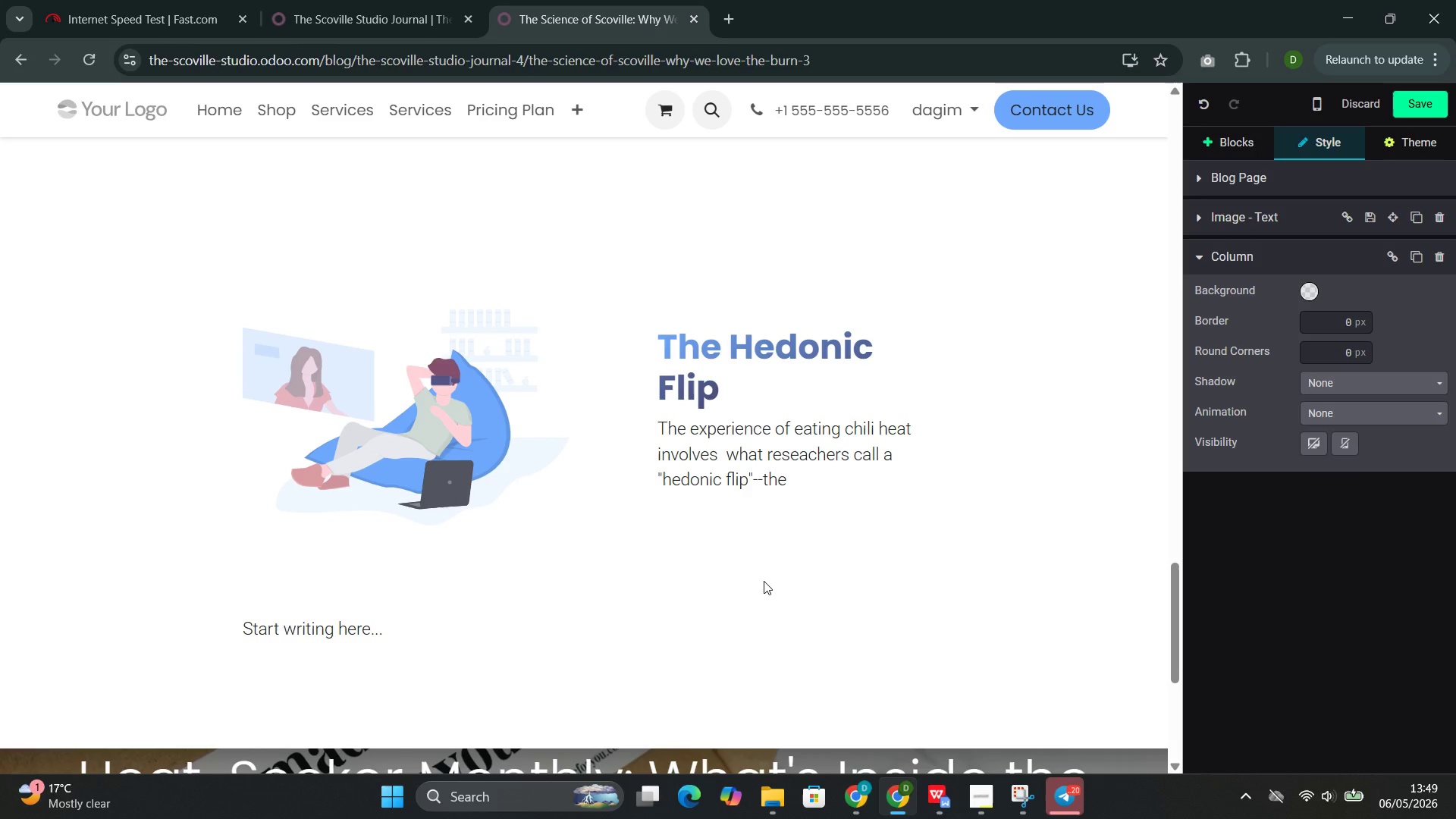 
wait(15.42)
 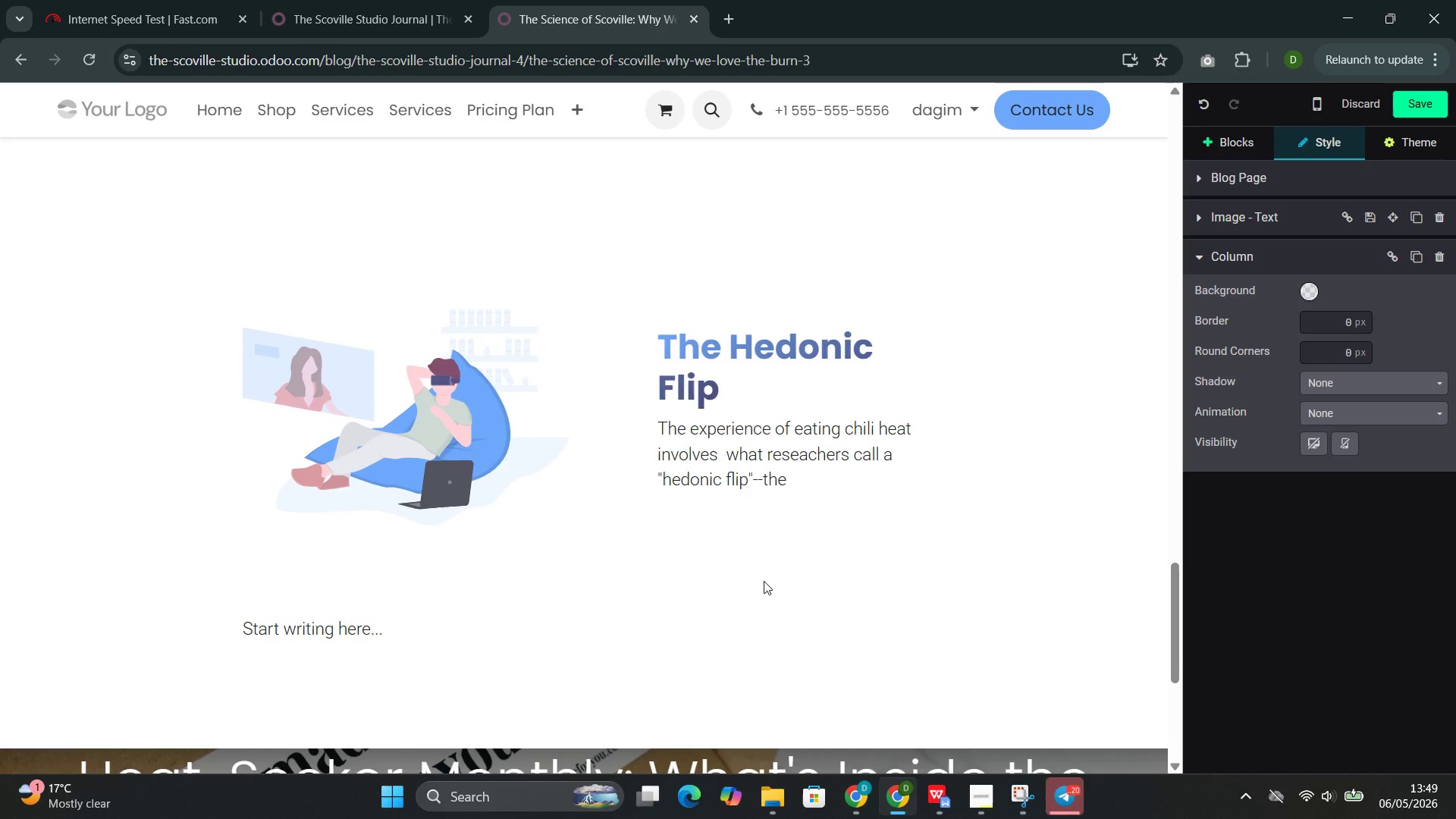 
type(trans)
 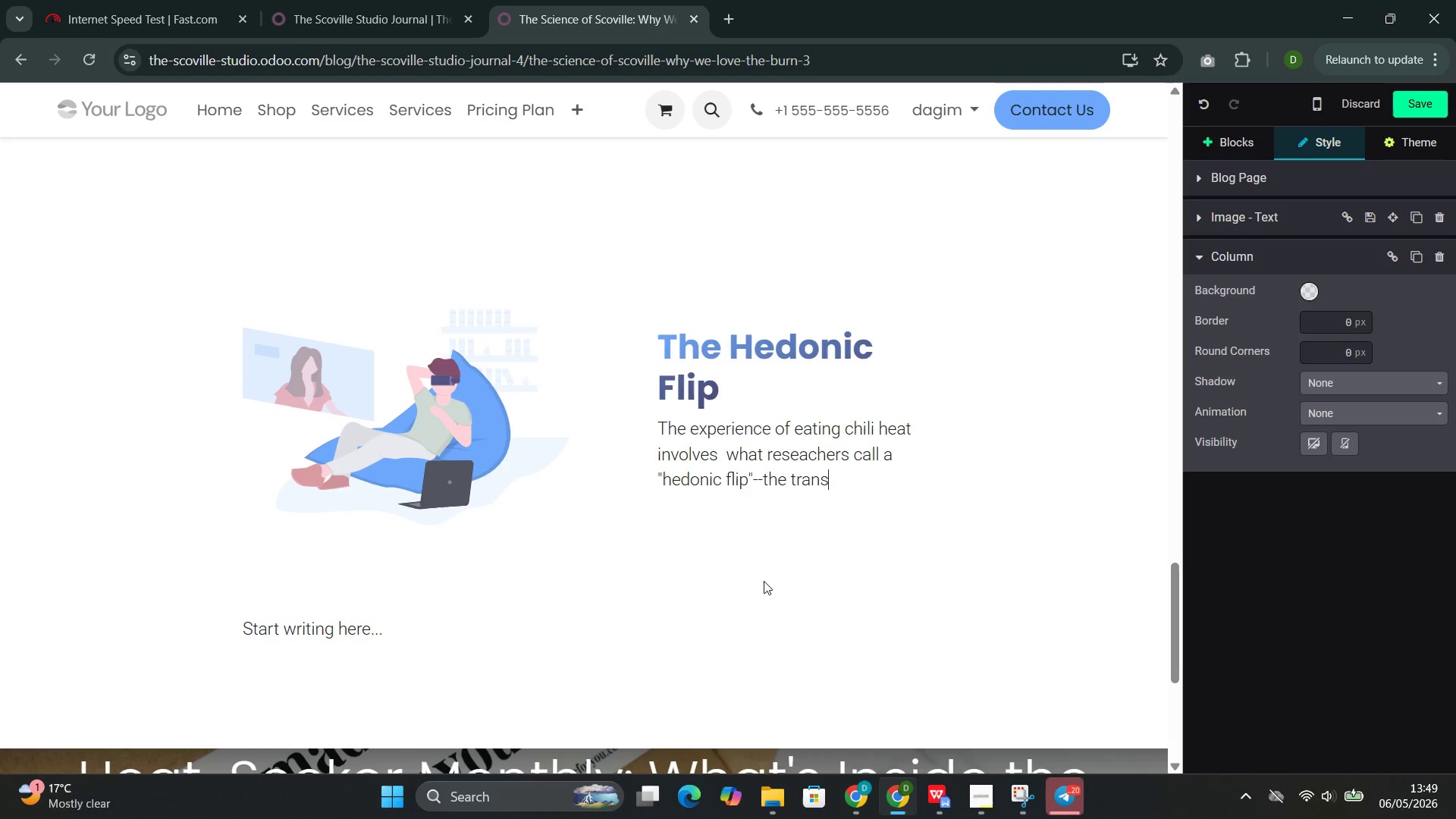 
type(formation of an intia)
 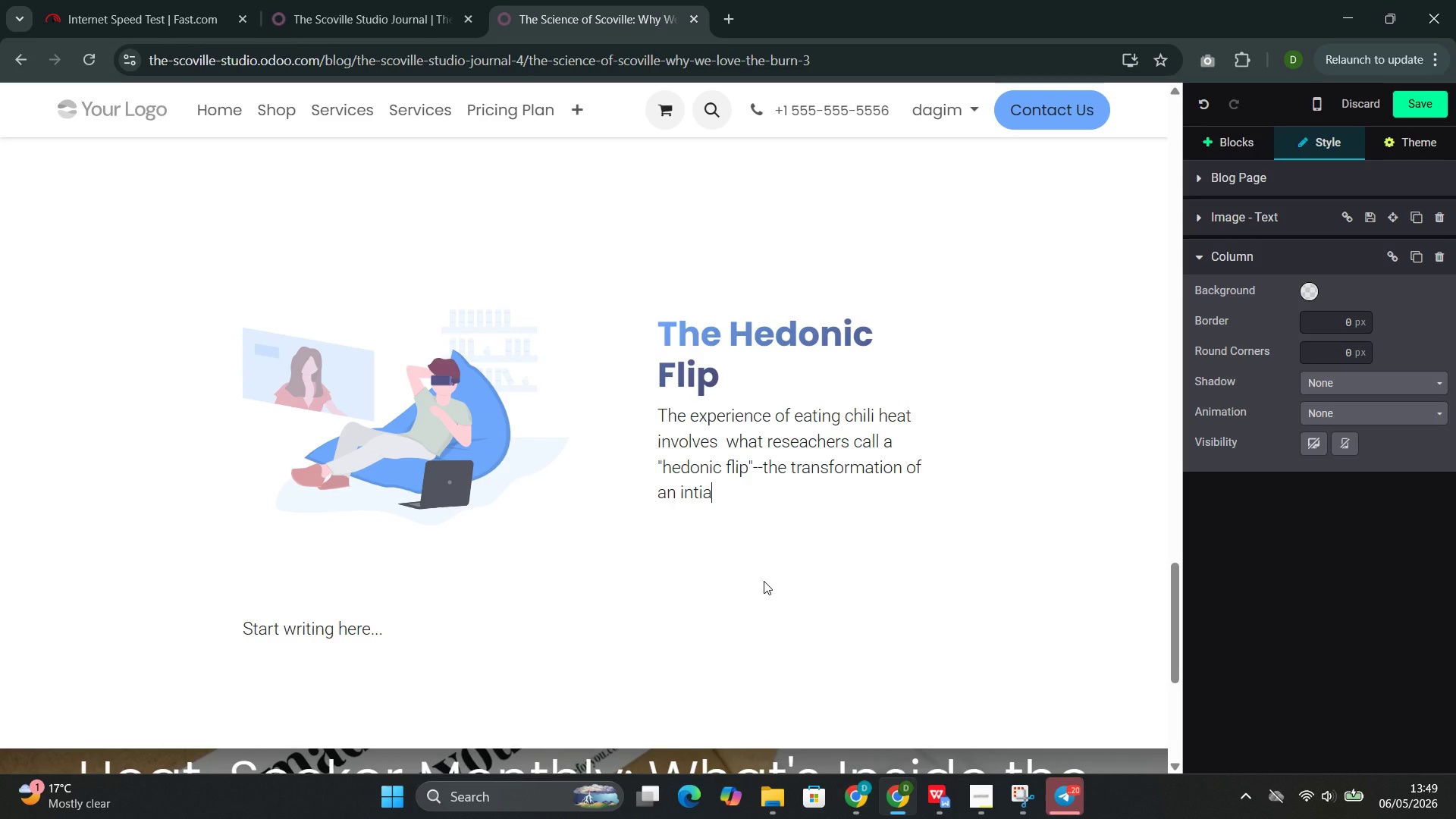 
type(lly)
 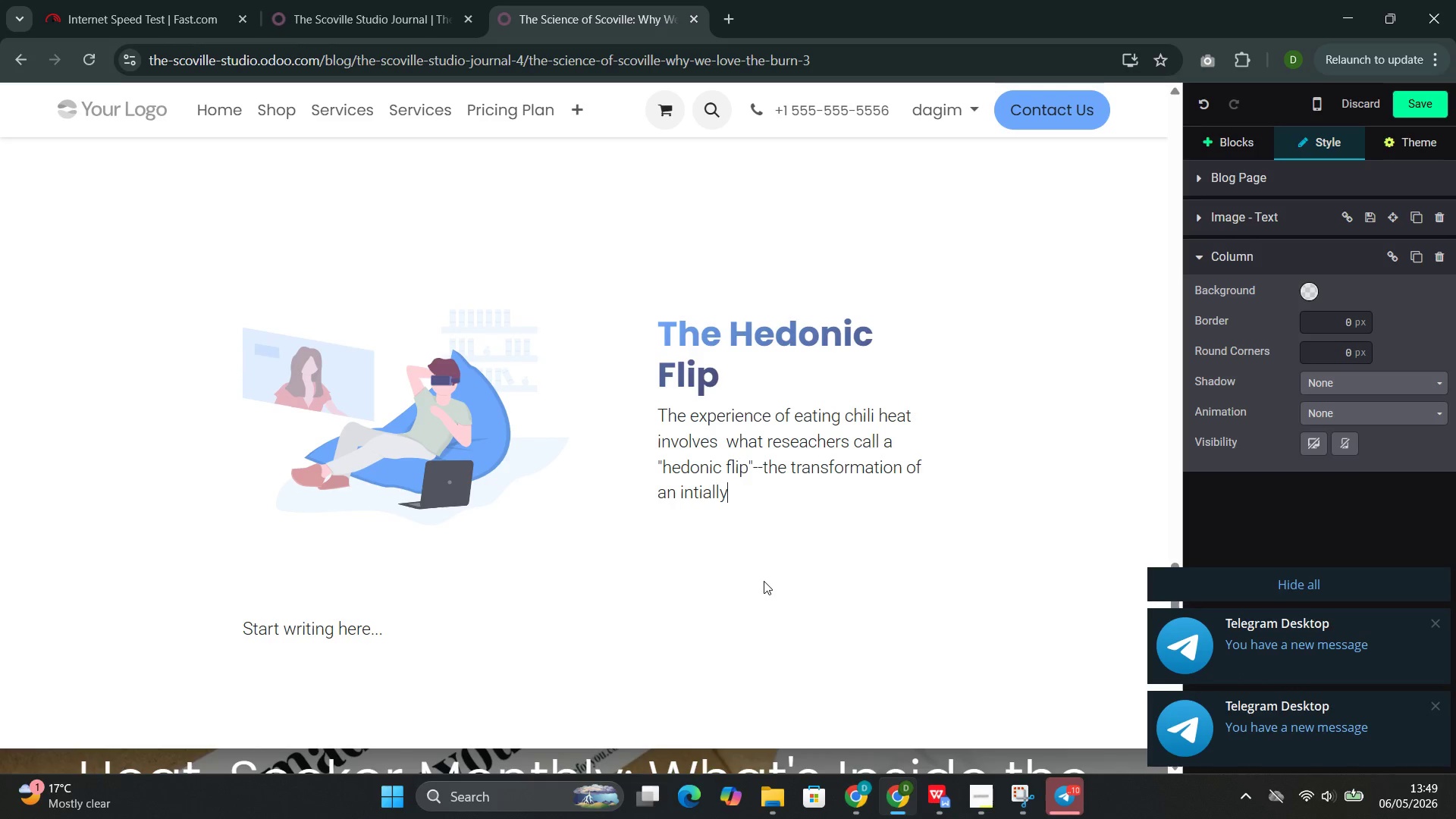 
wait(5.89)
 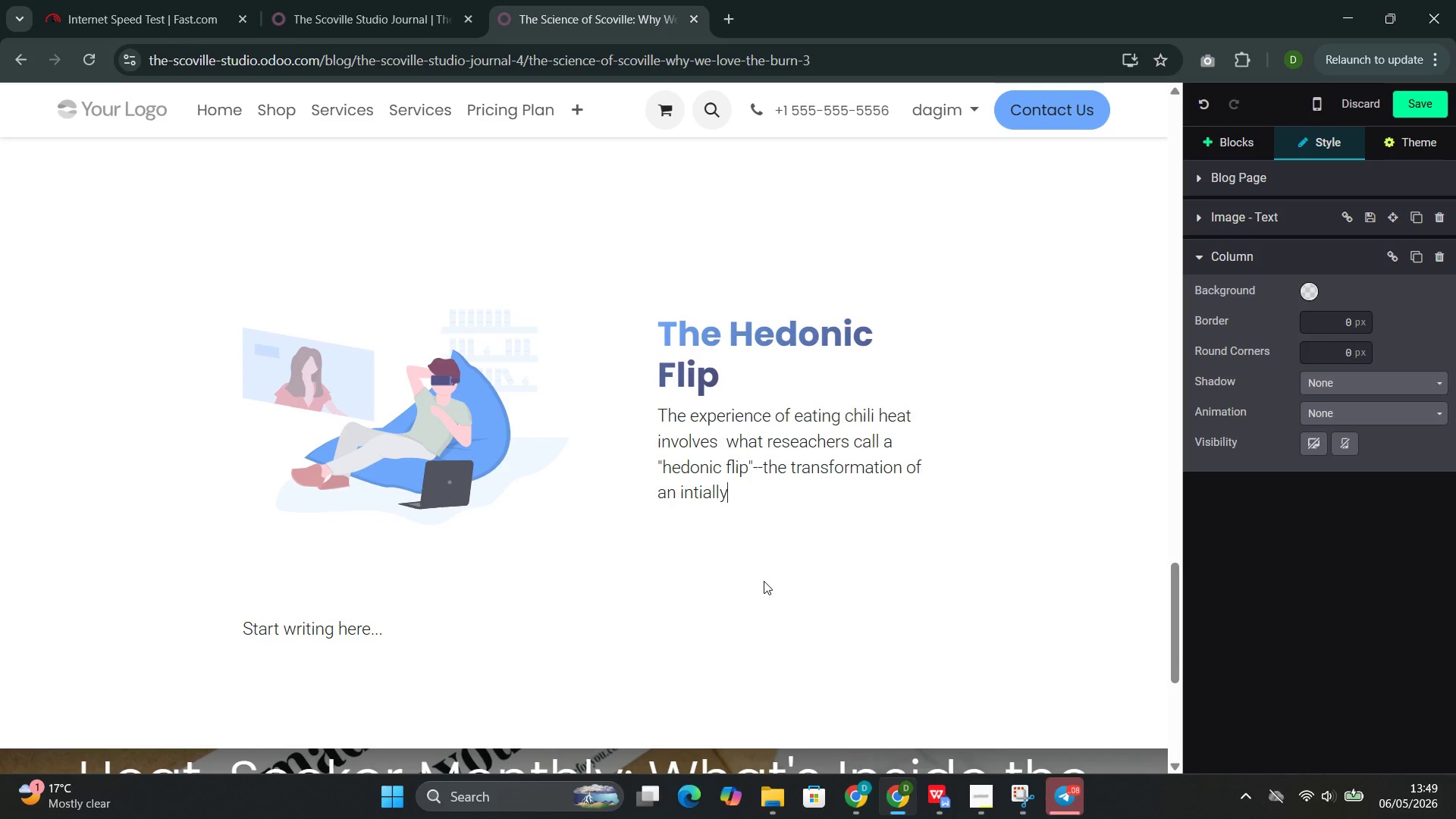 
key(ArrowLeft)
 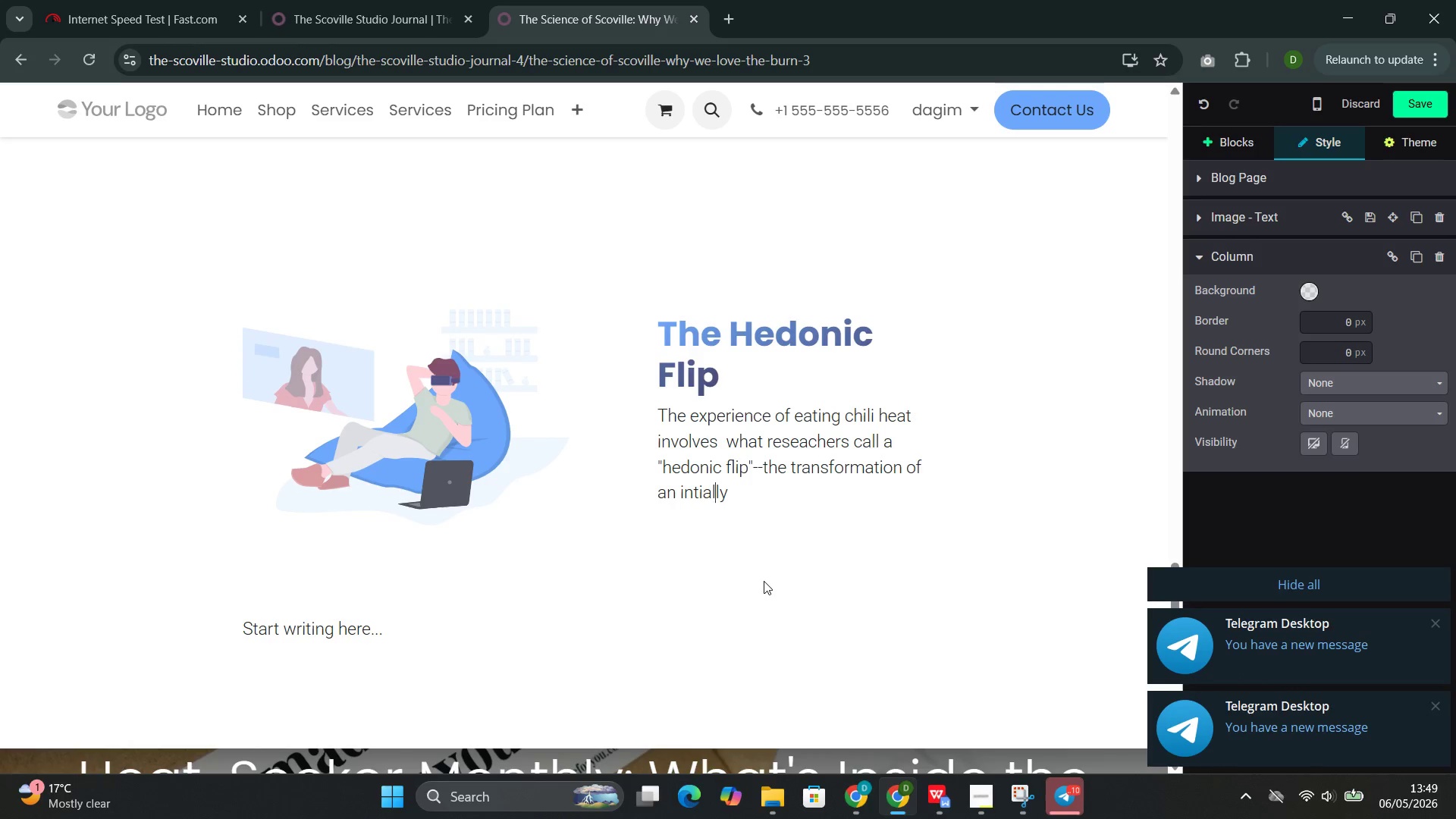 
key(ArrowLeft)
 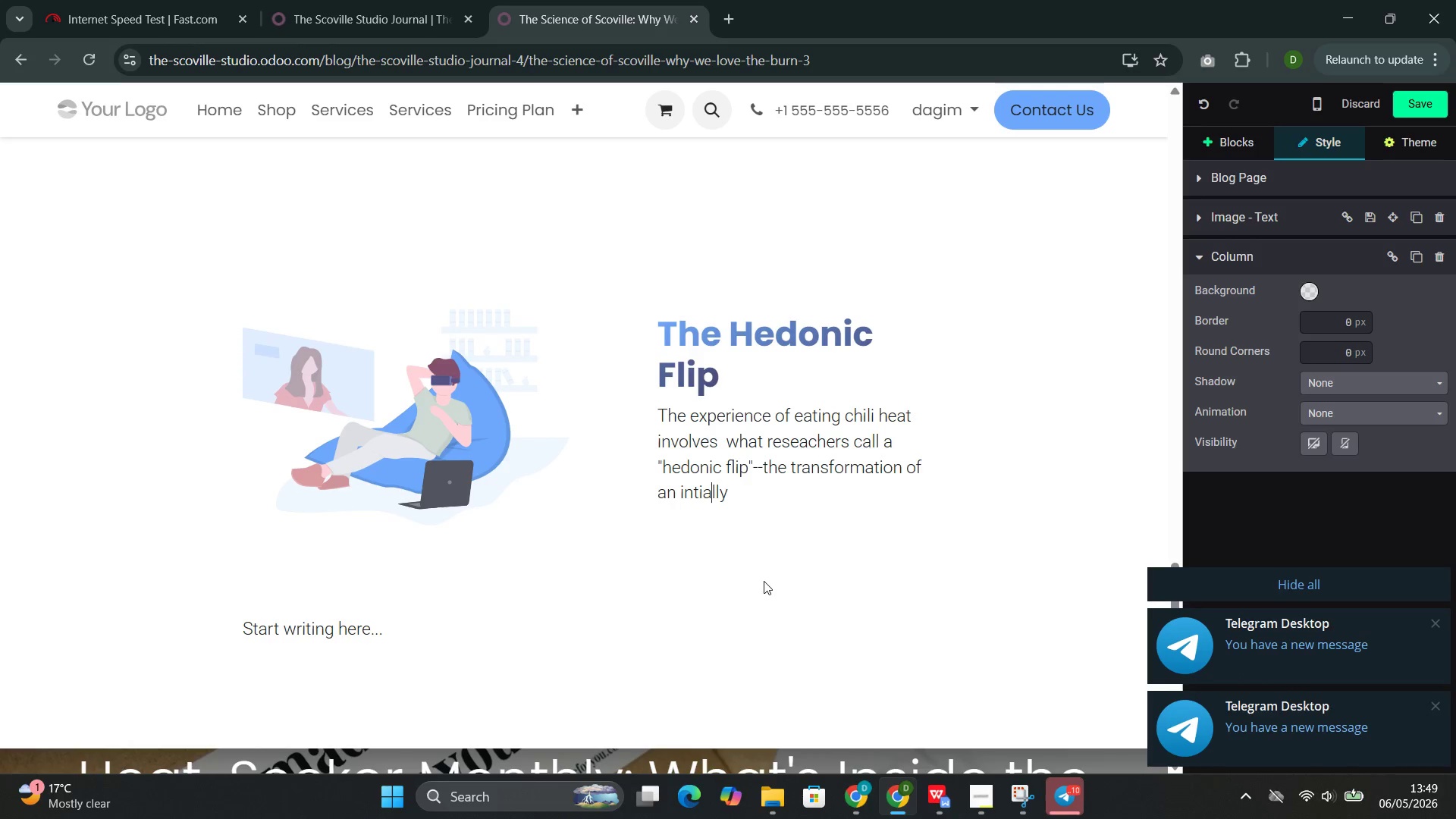 
key(ArrowLeft)
 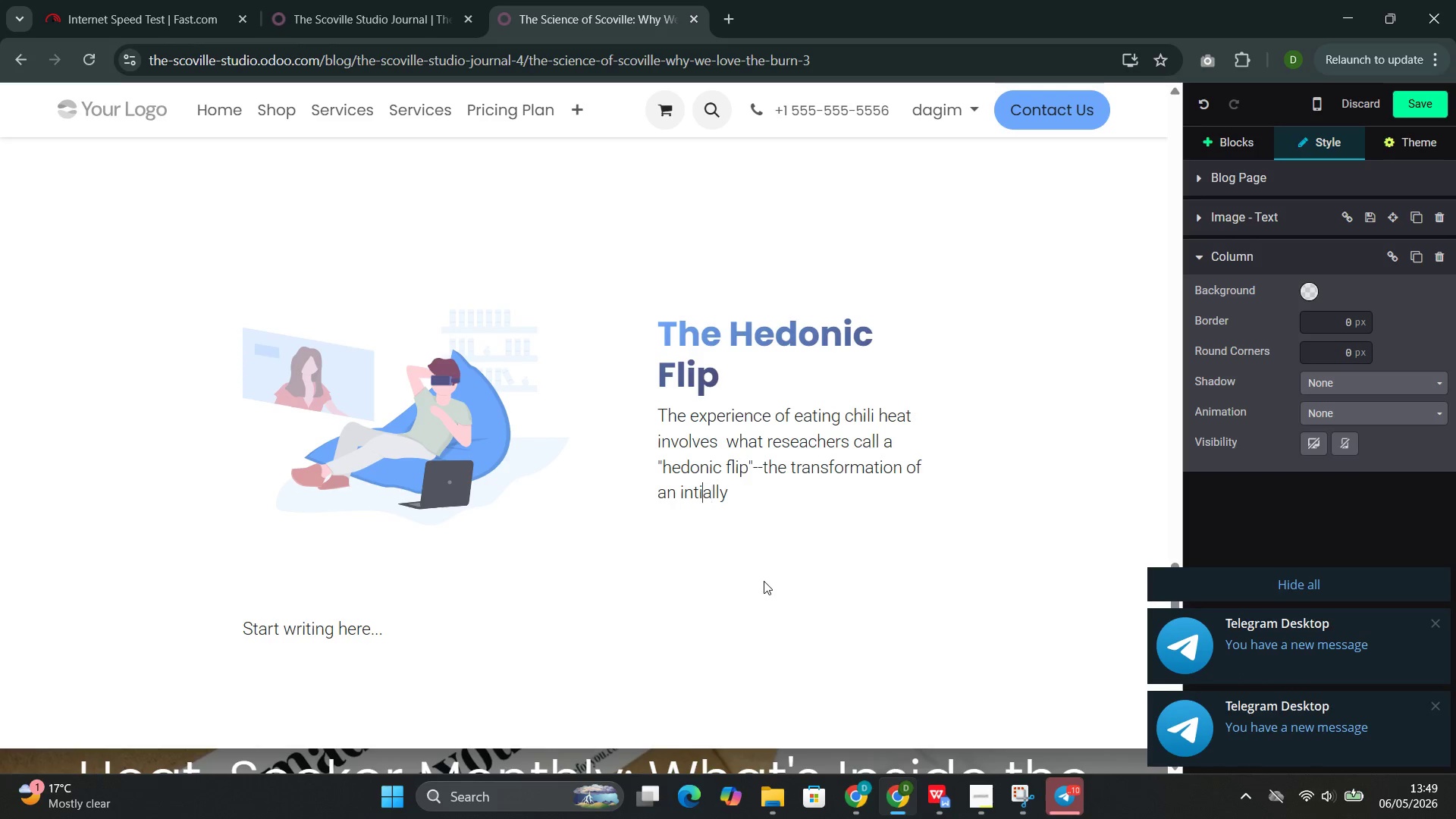 
key(ArrowLeft)
 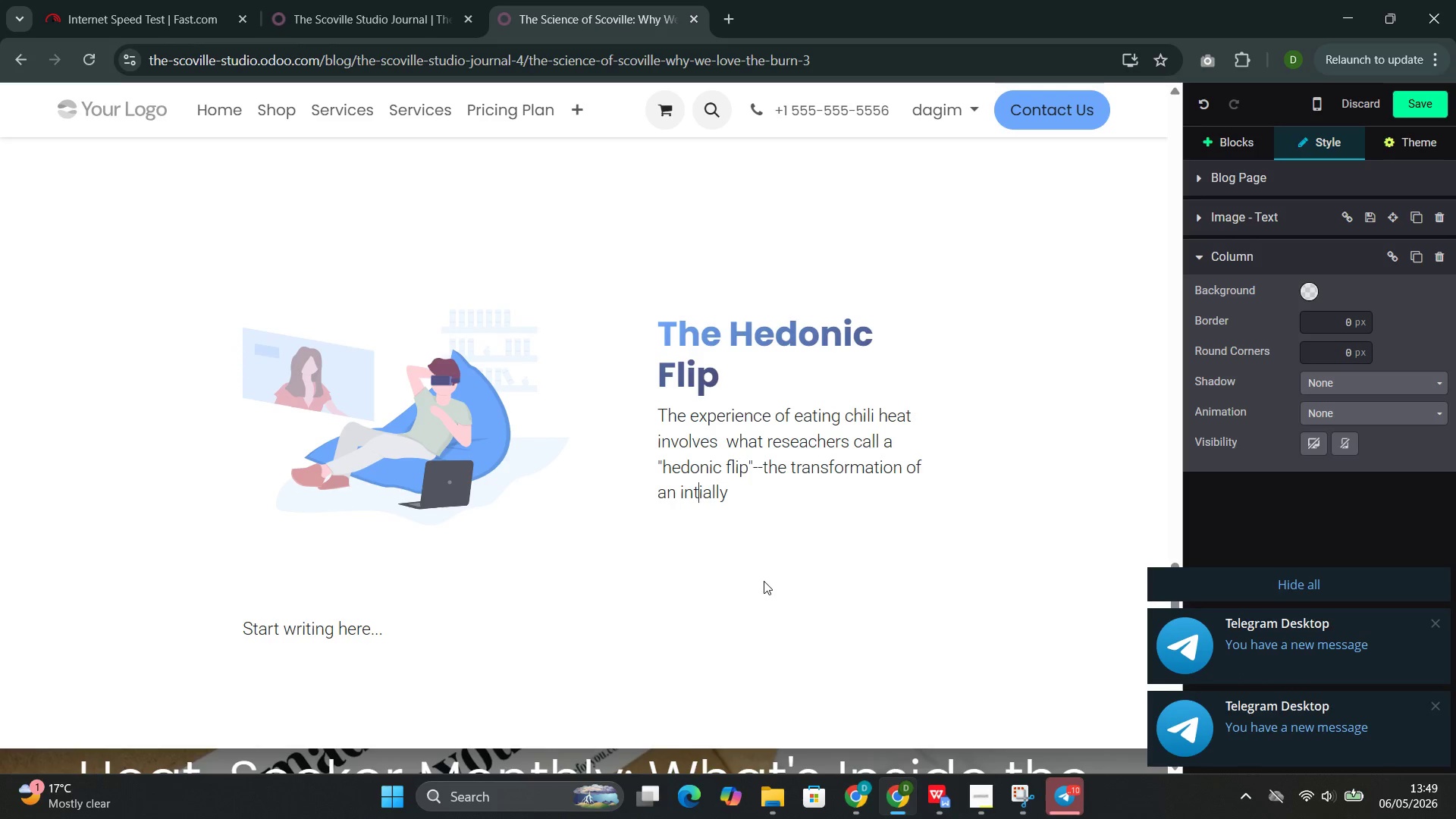 
key(ArrowLeft)
 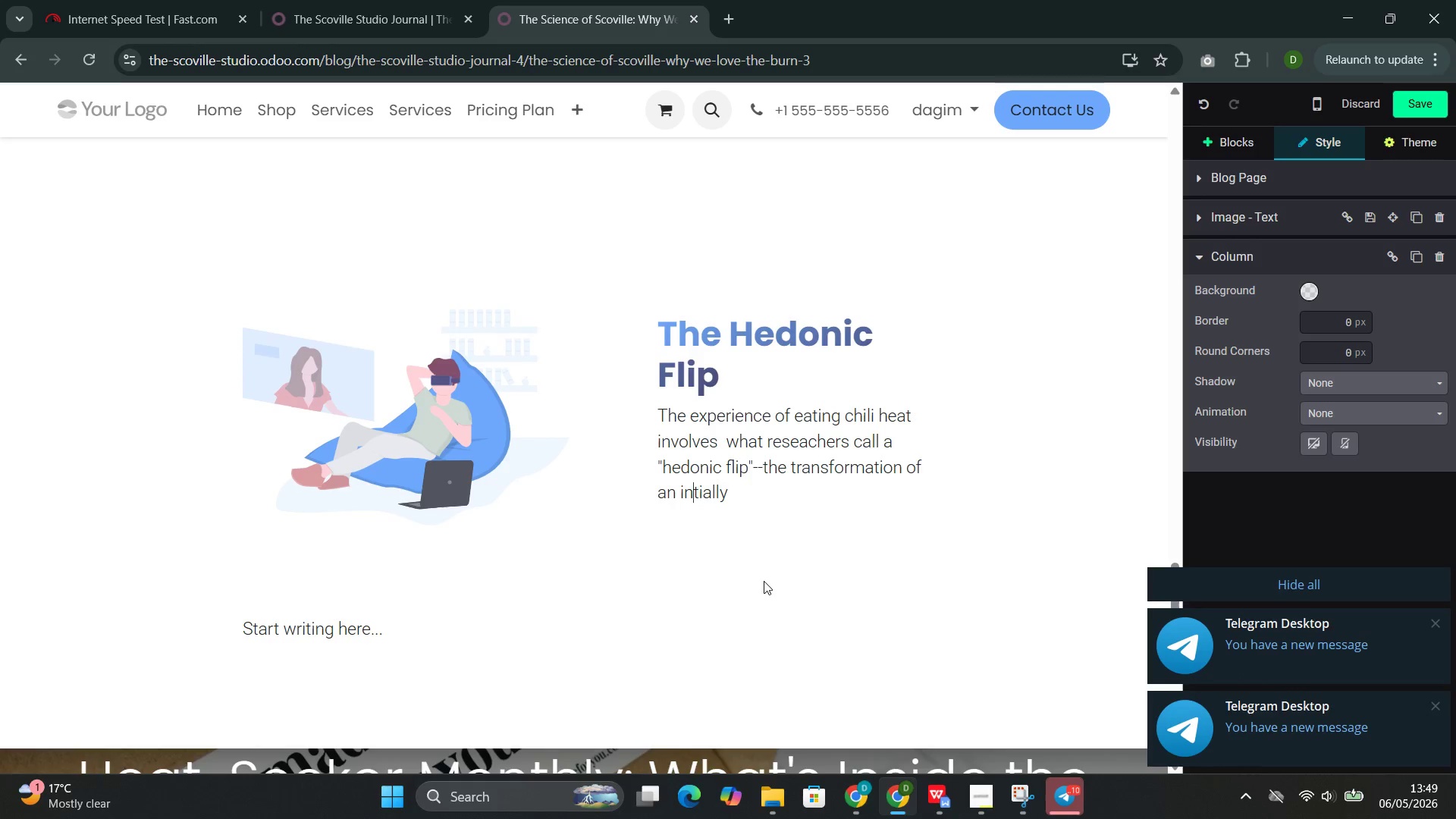 
key(ArrowLeft)
 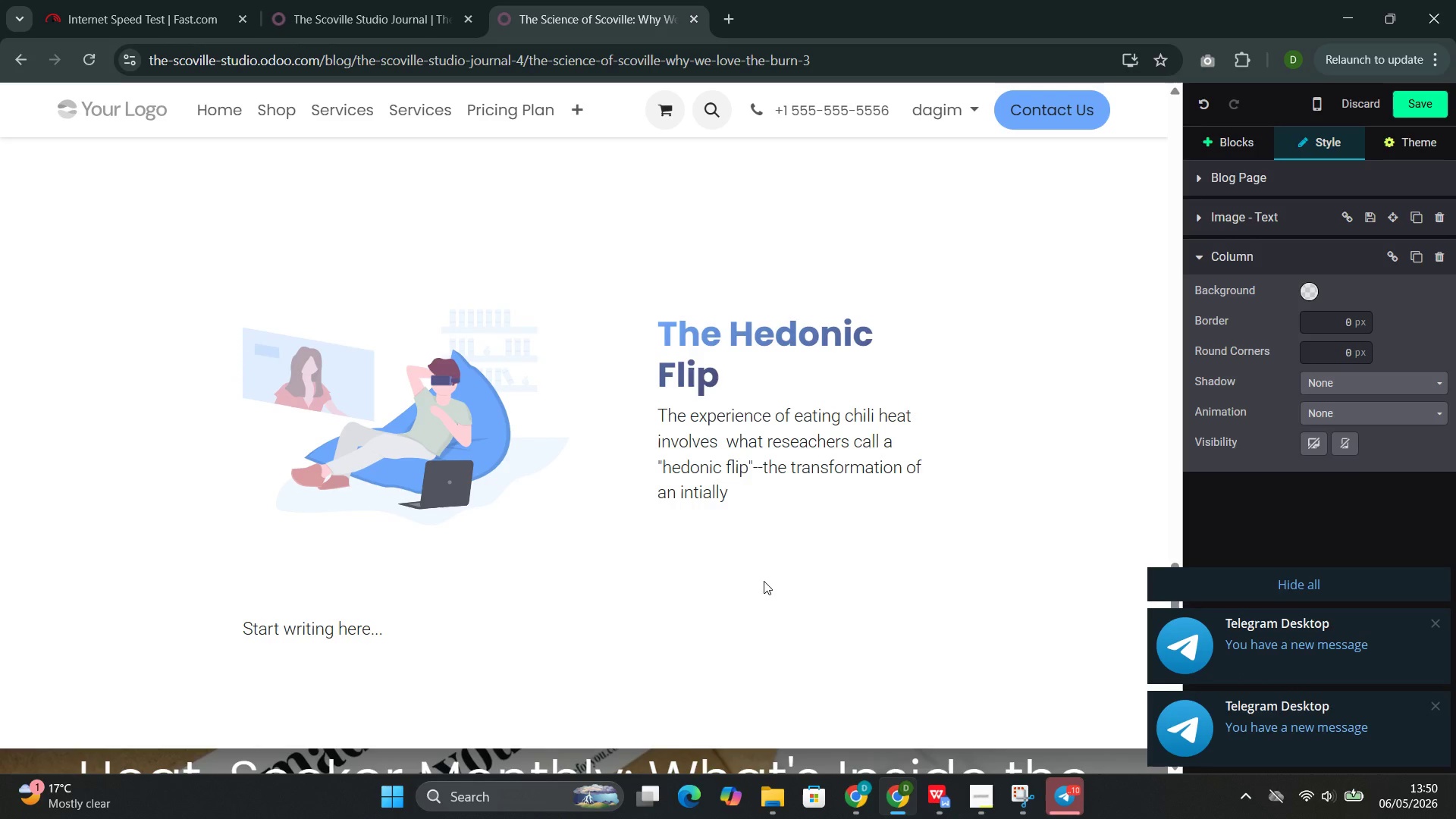 
key(I)
 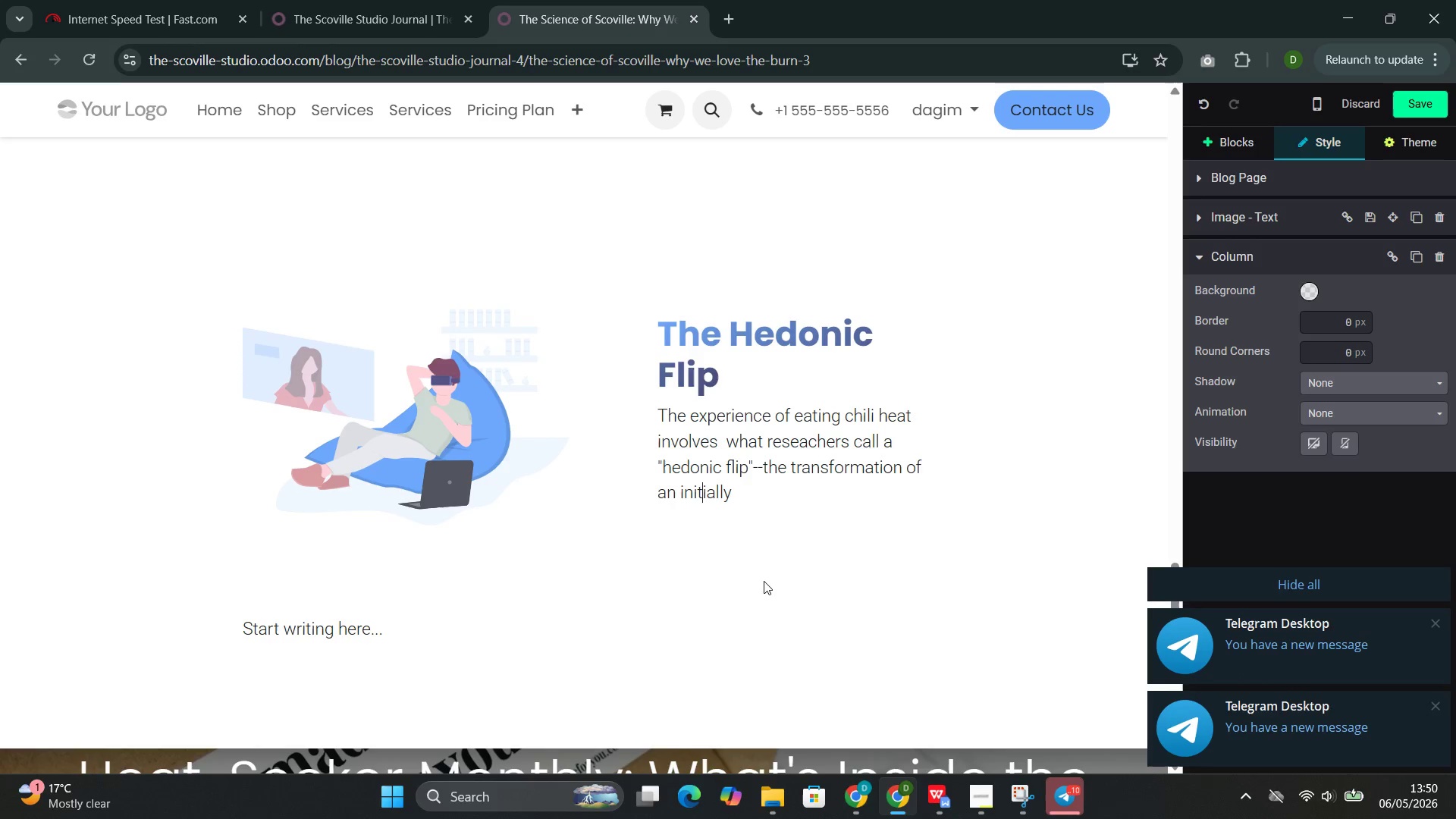 
key(ArrowRight)
 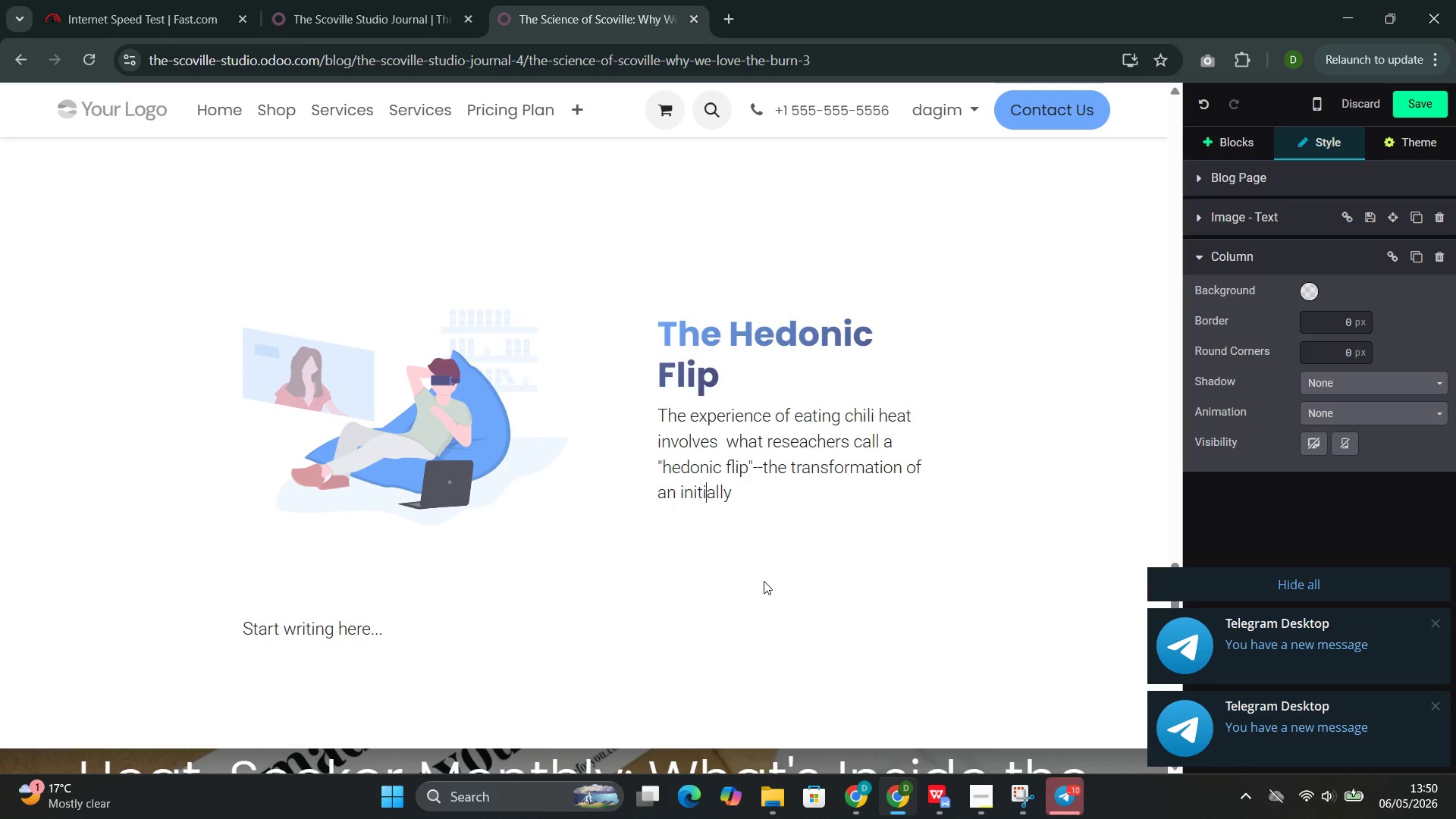 
key(ArrowRight)
 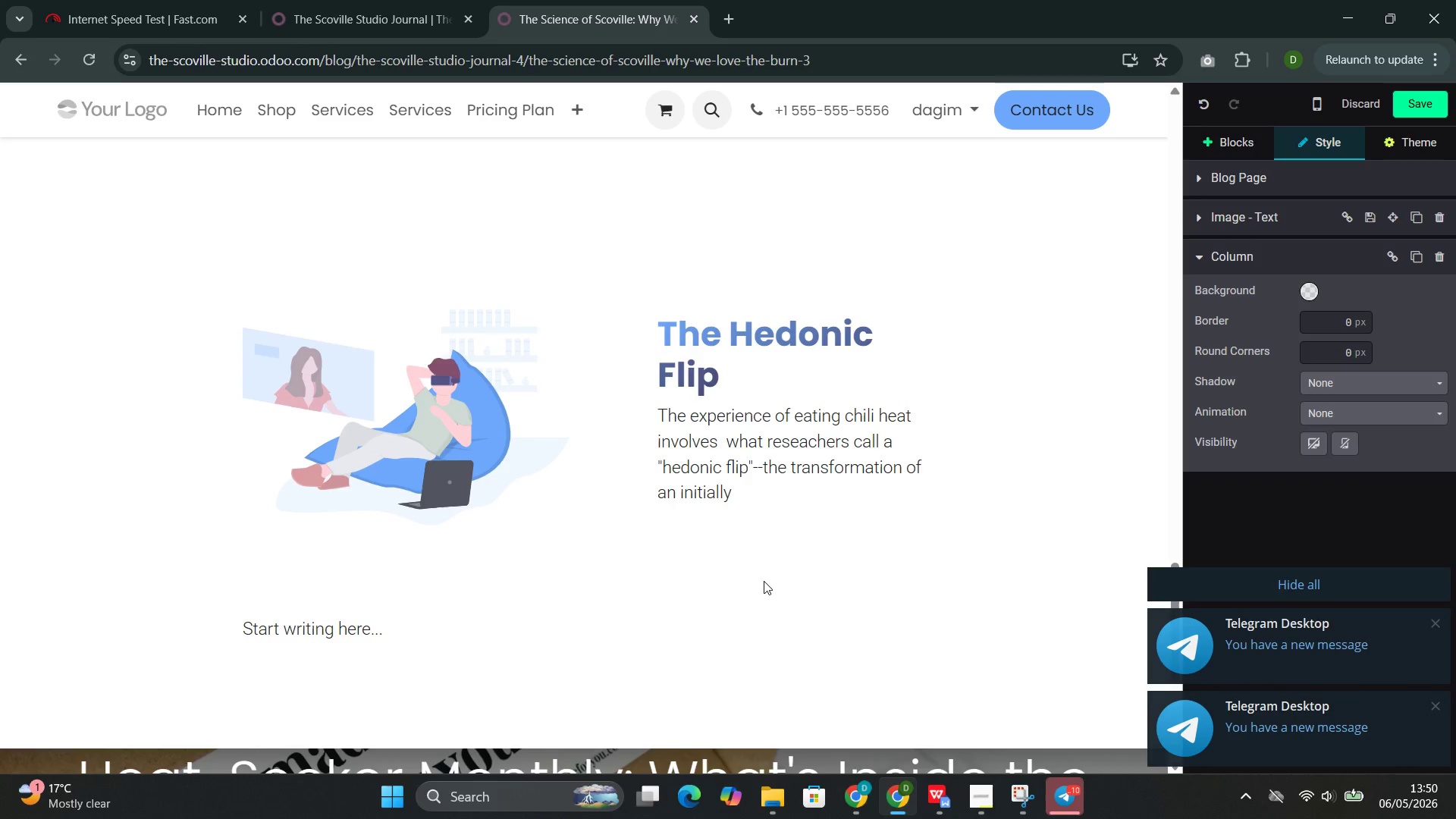 
key(ArrowRight)
 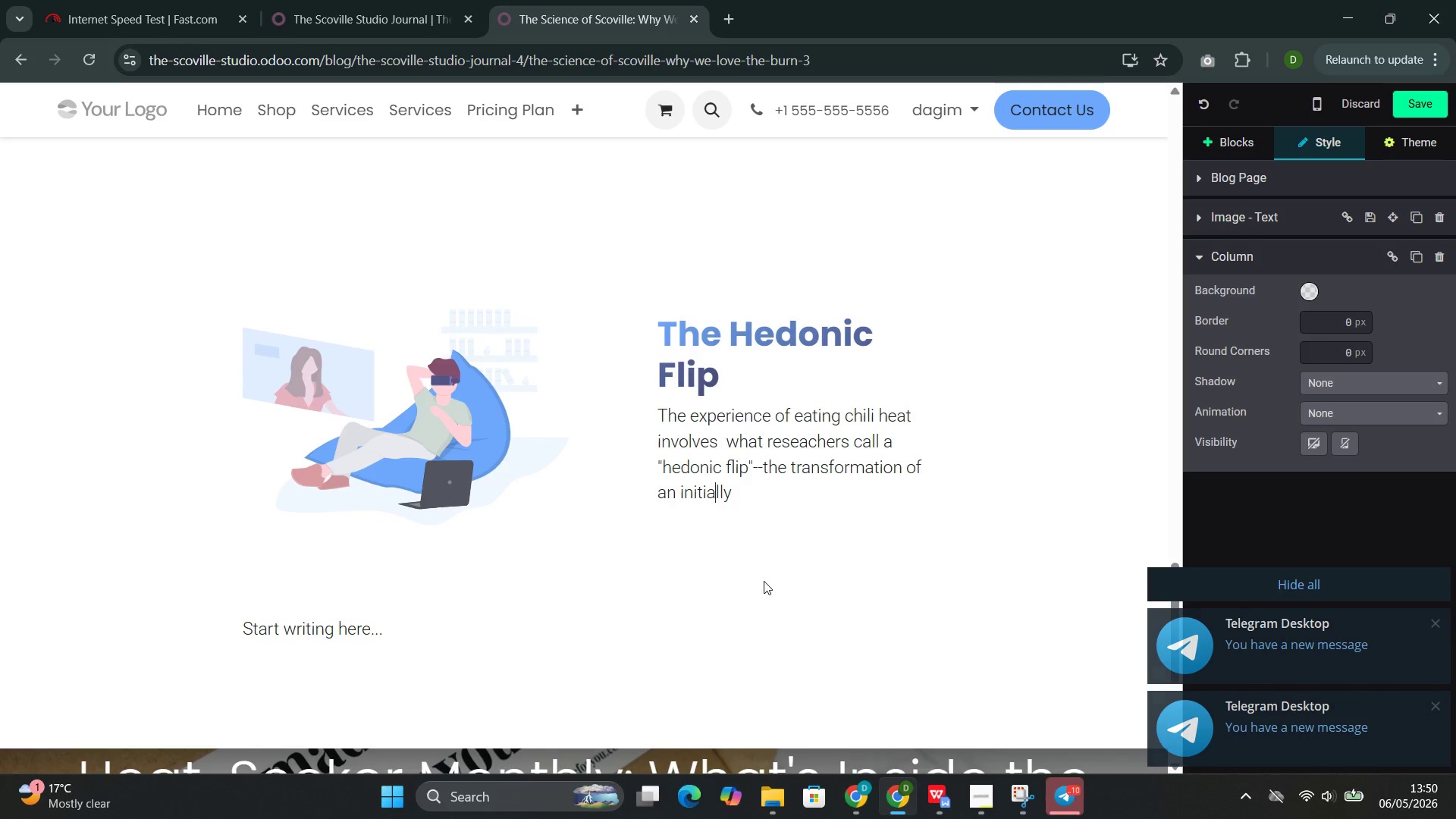 
key(ArrowRight)
 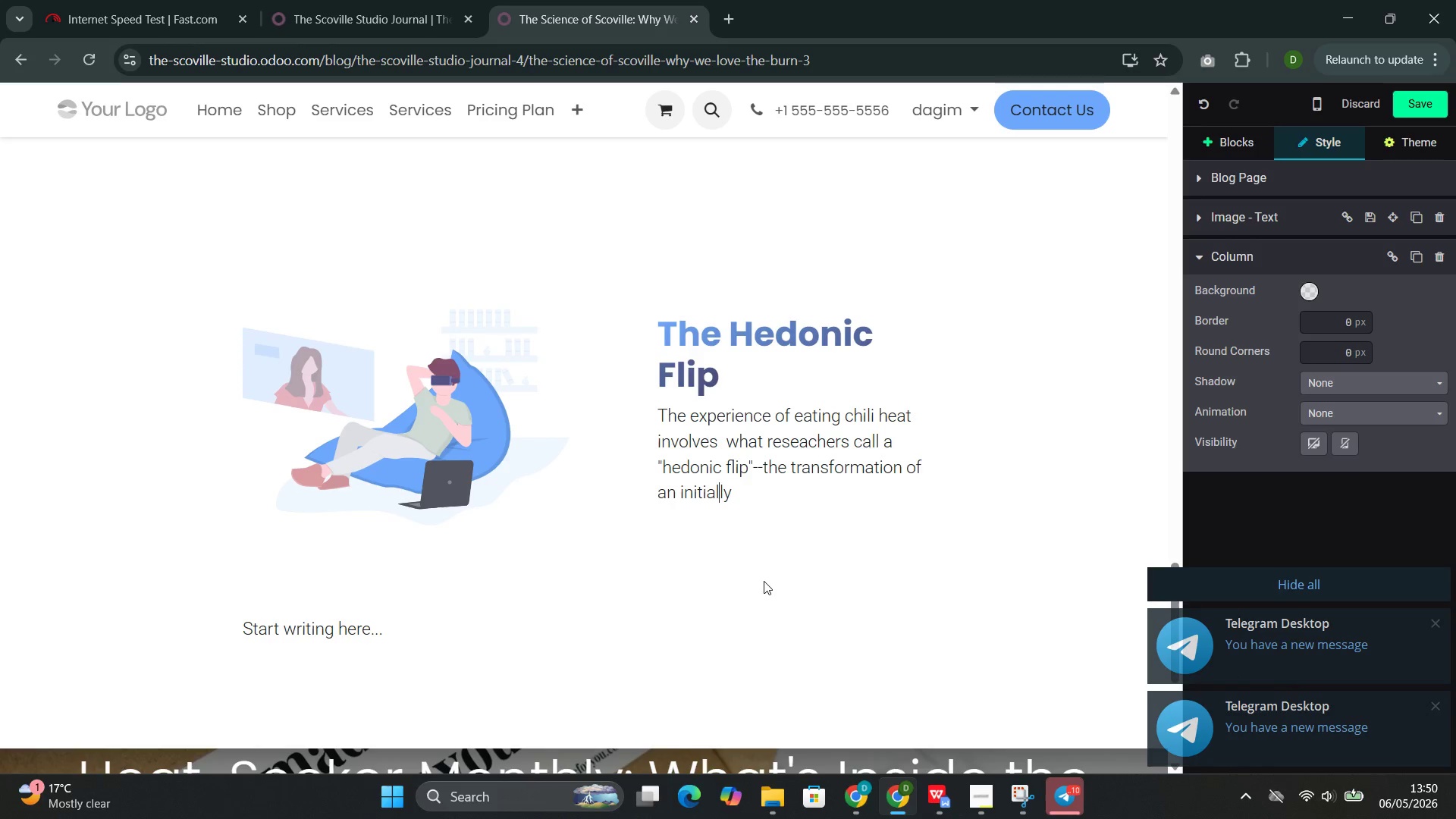 
key(ArrowRight)
 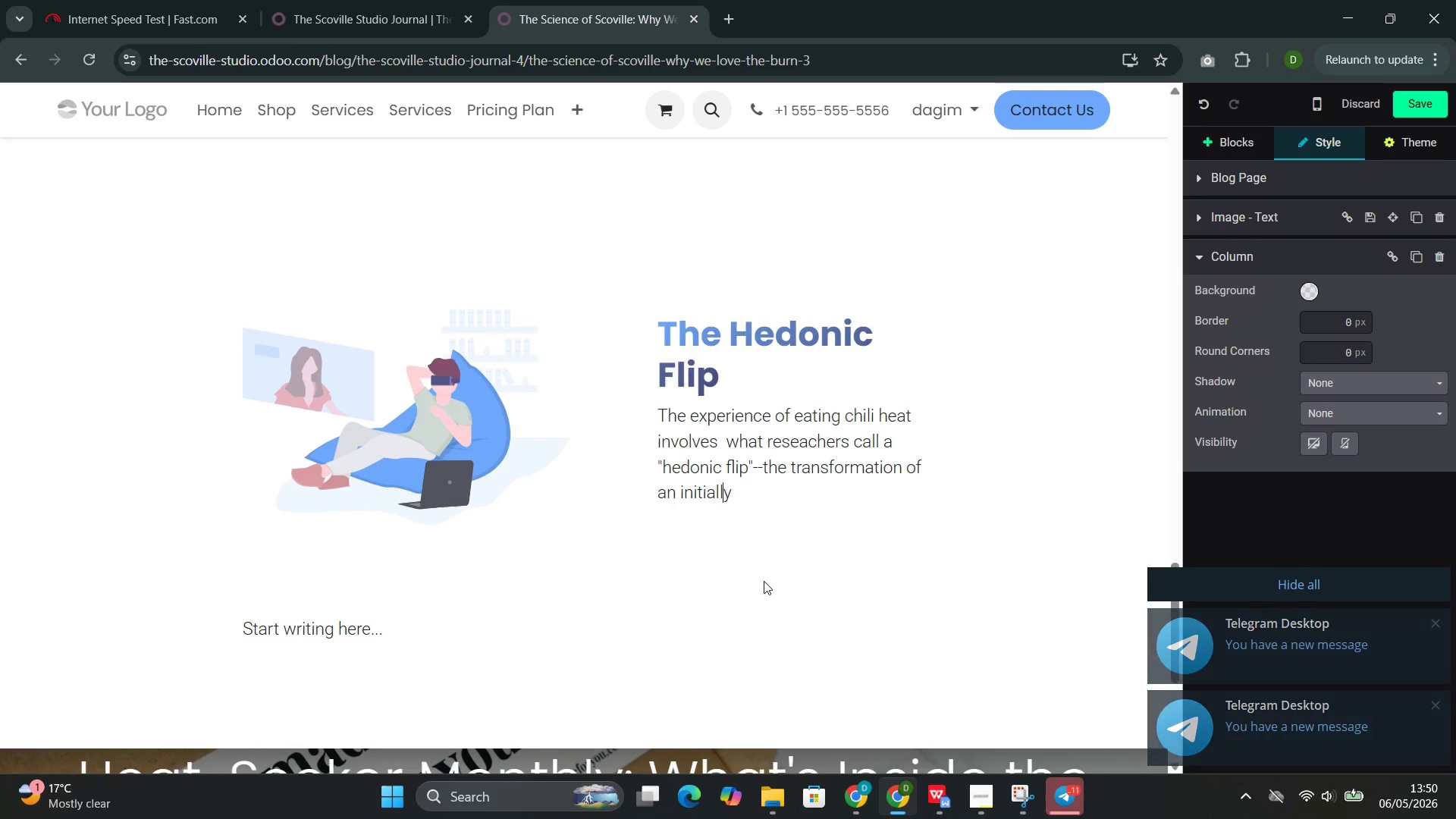 
key(ArrowRight)
 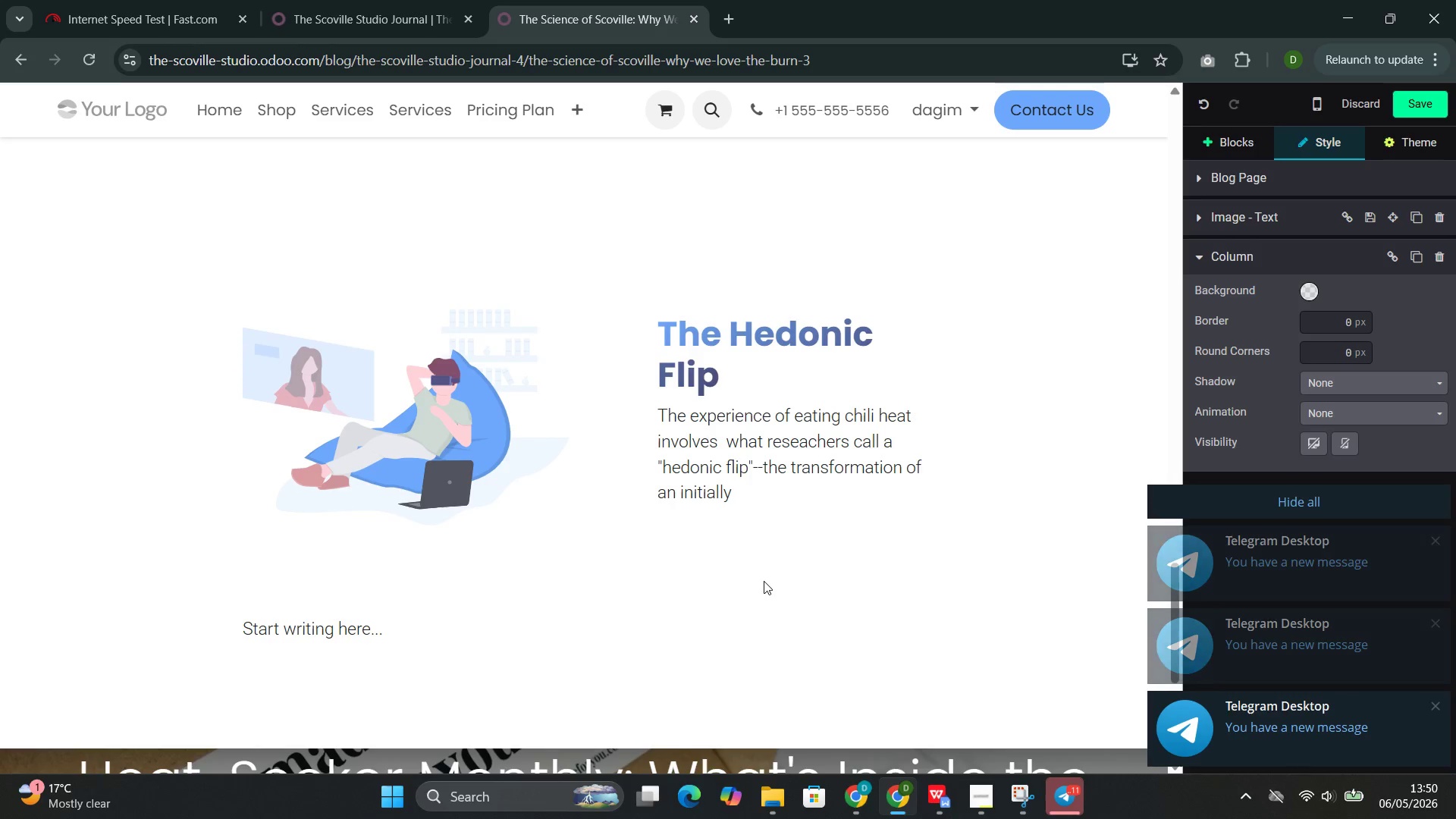 
hold_key(key=ArrowRight, duration=0.34)
 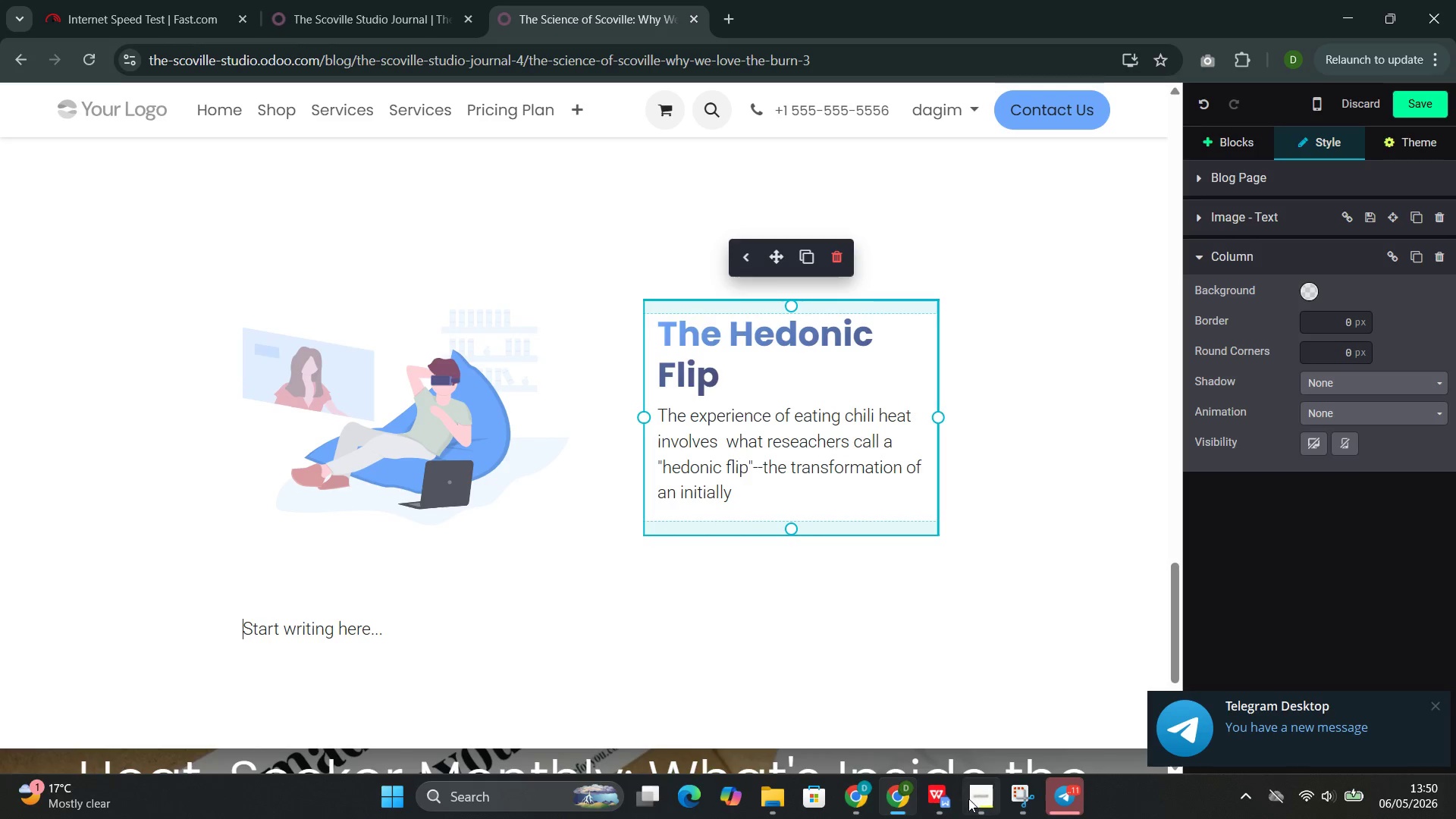 
mouse_move([918, 713])
 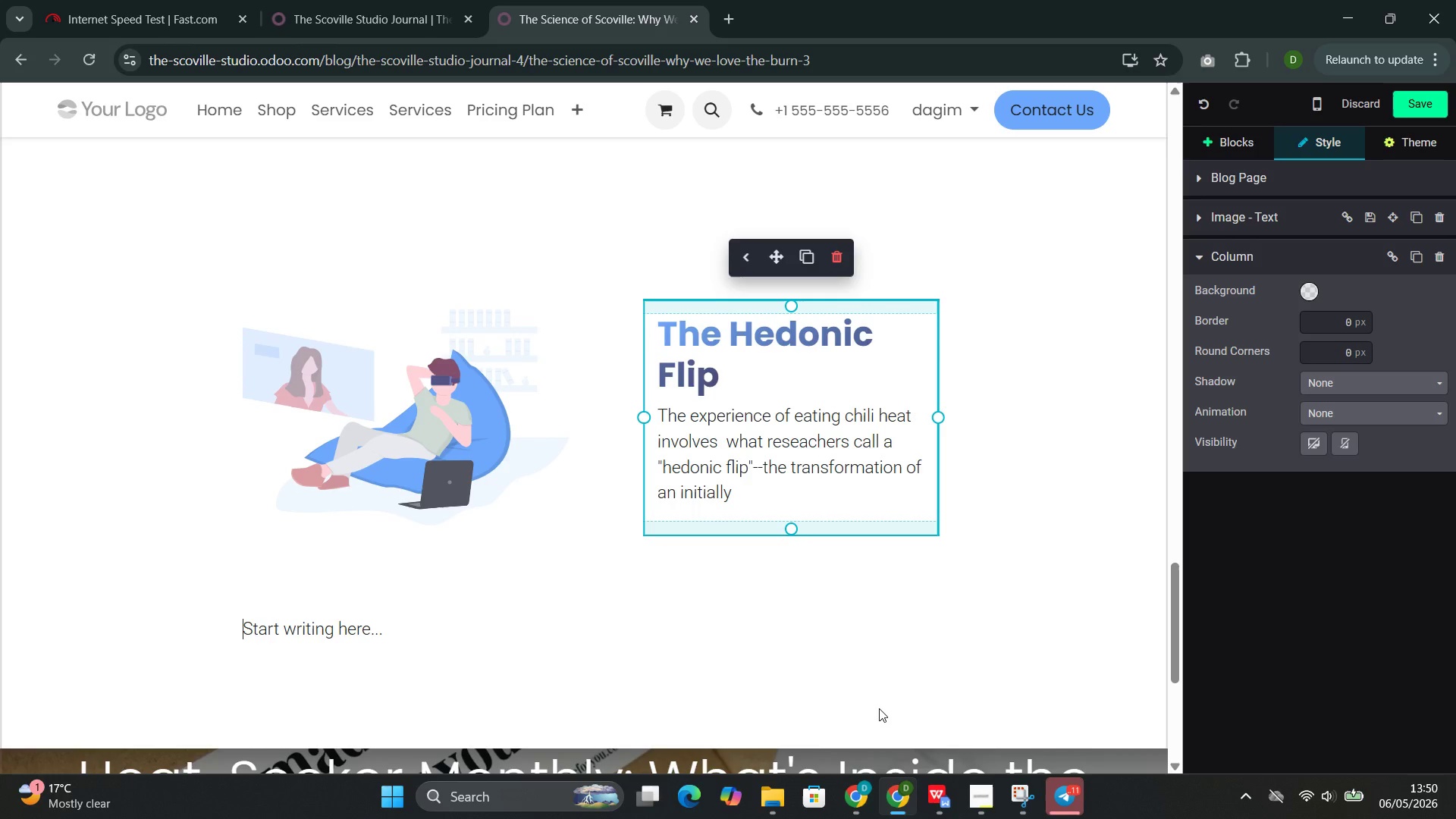 
wait(12.89)
 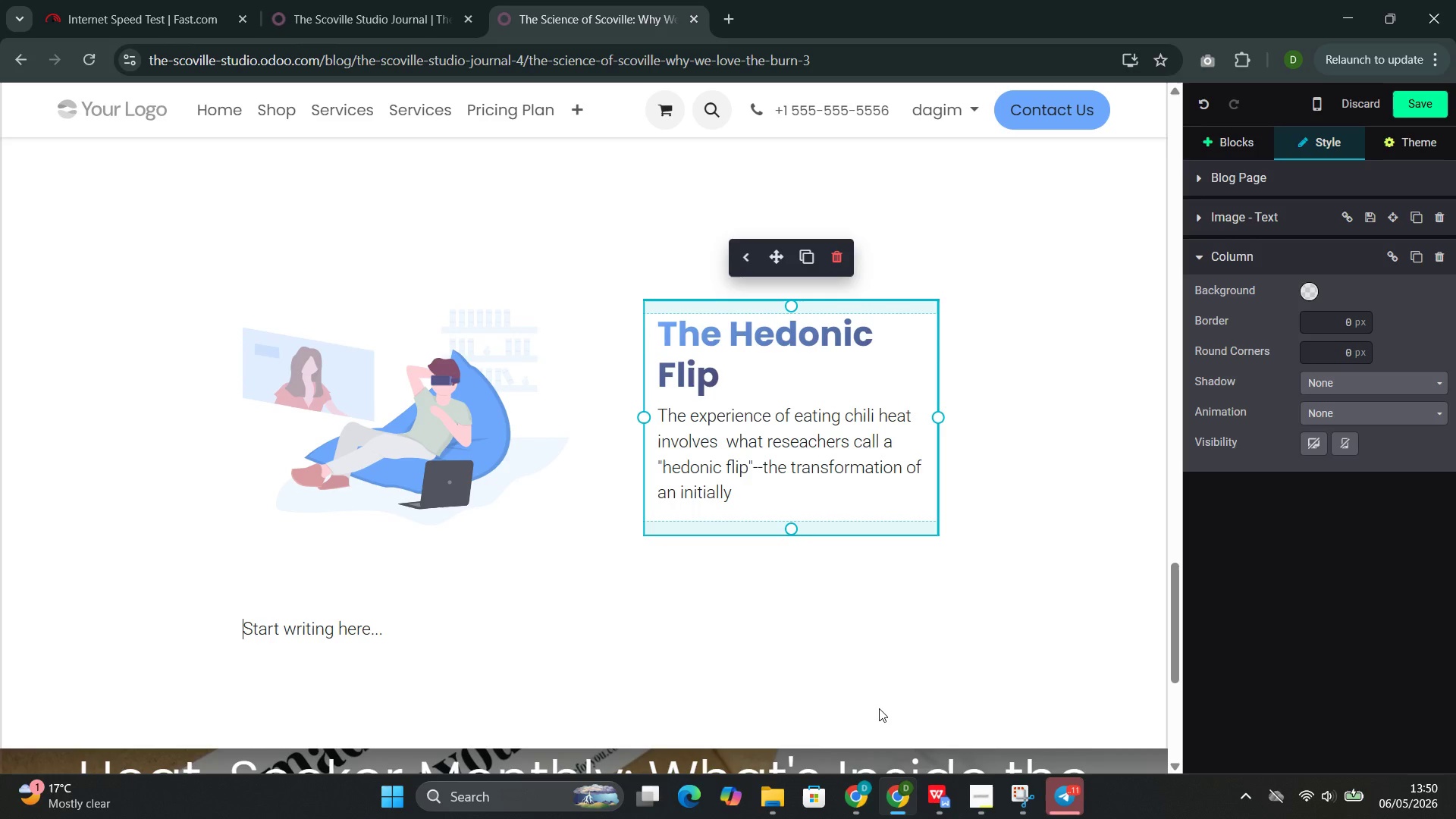 
left_click([913, 714])